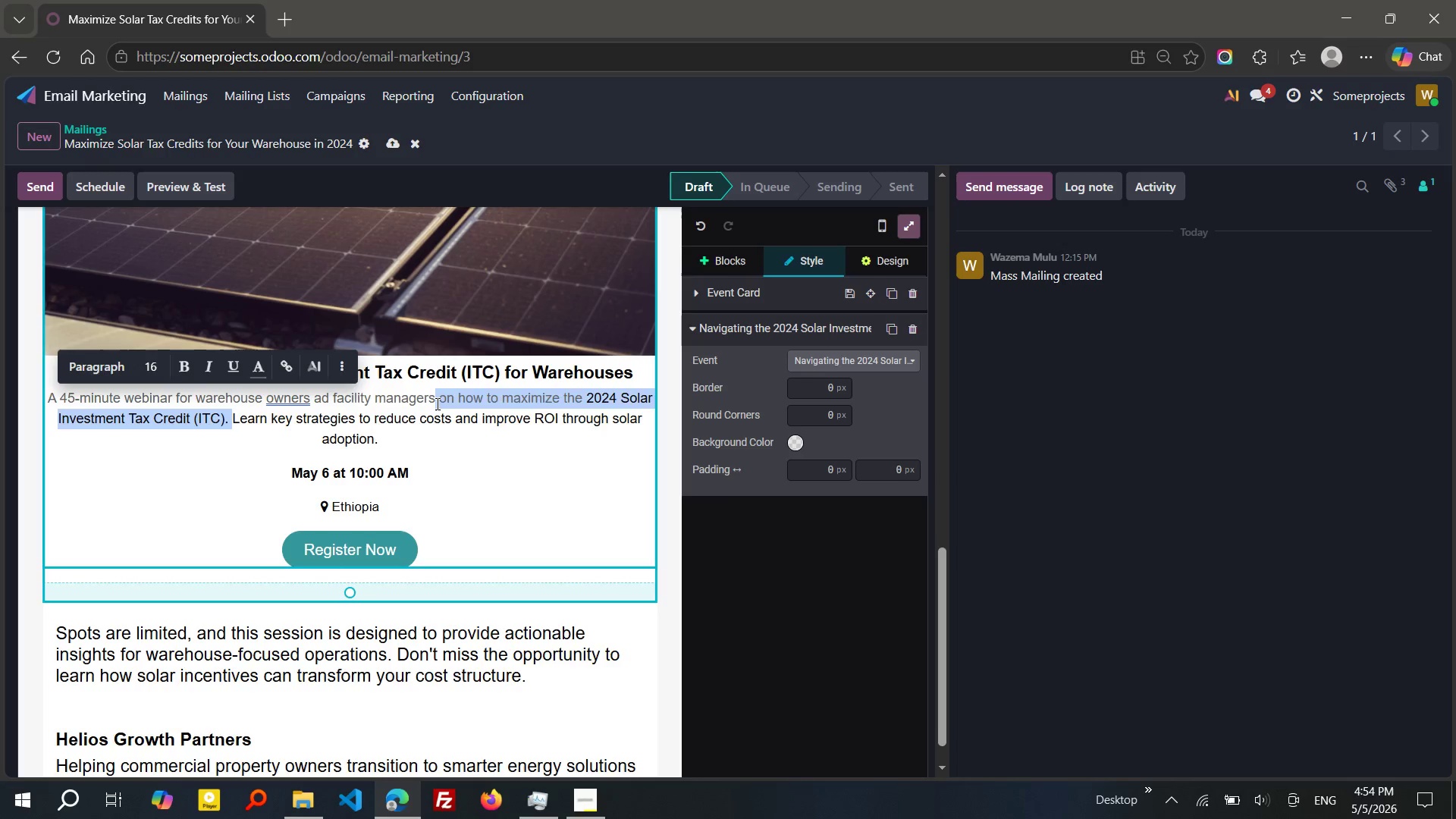 
key(Backspace)
 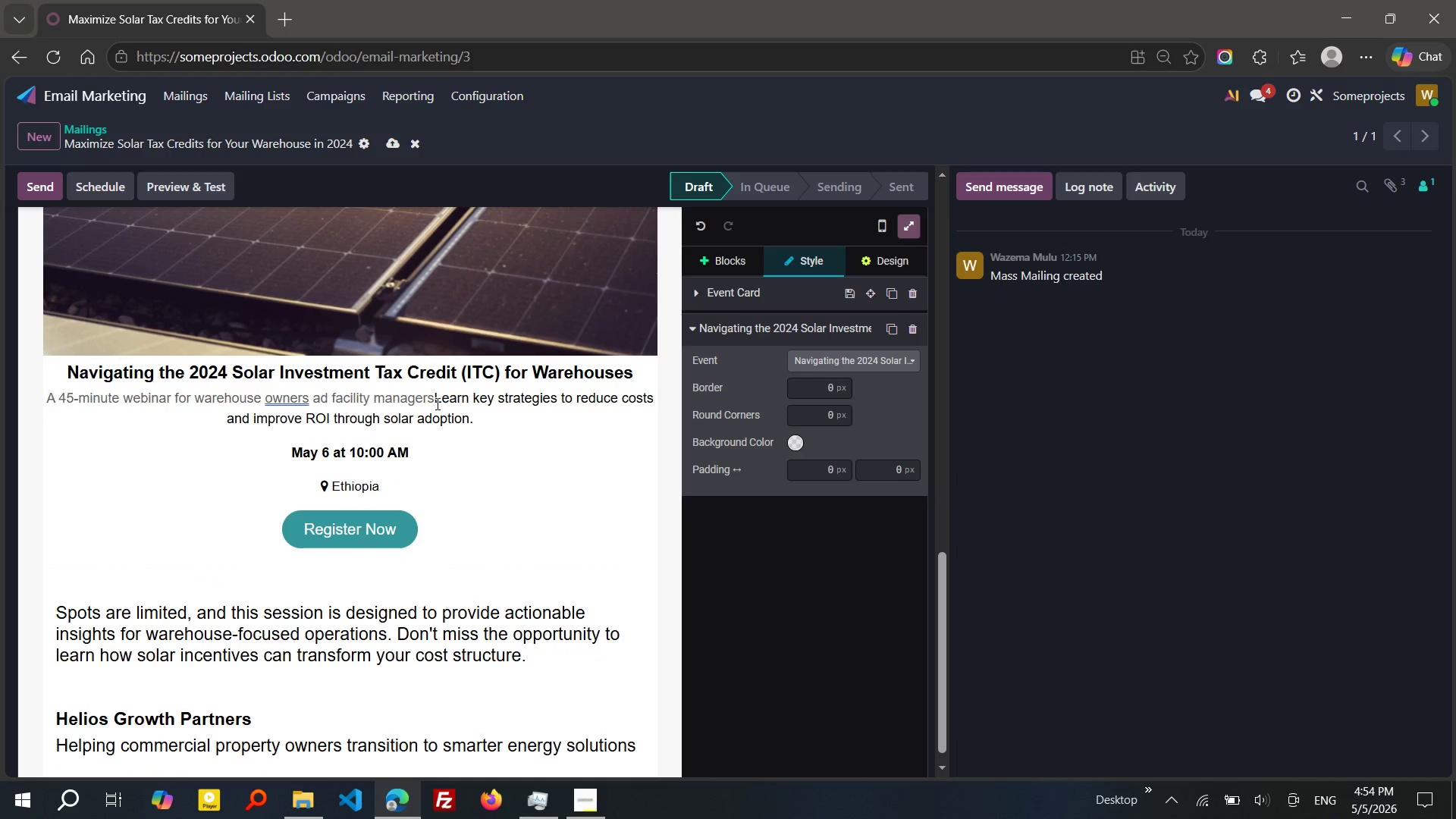 
key(Period)
 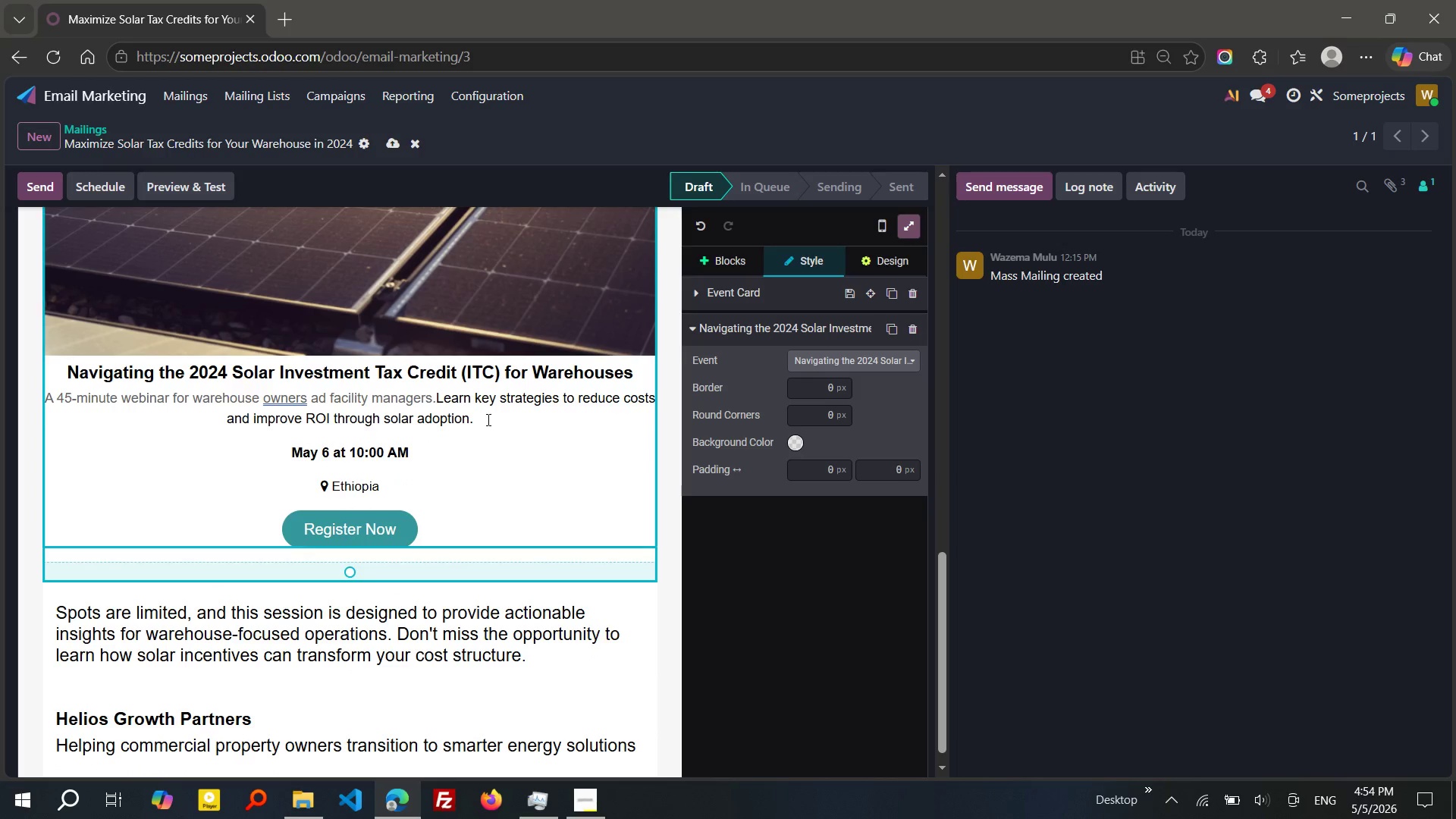 
left_click_drag(start_coordinate=[487, 419], to_coordinate=[3, 401])
 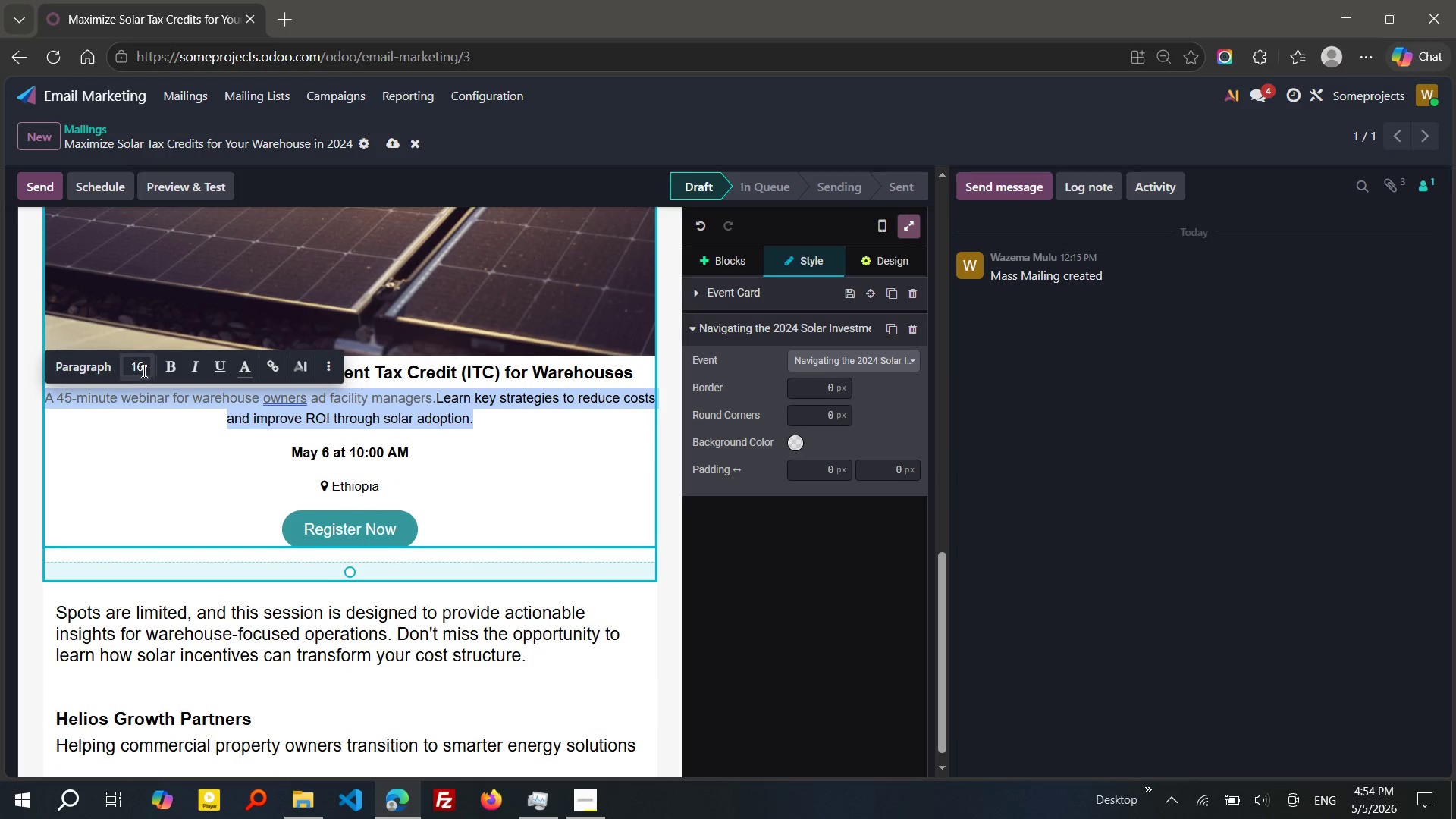 
left_click([135, 371])
 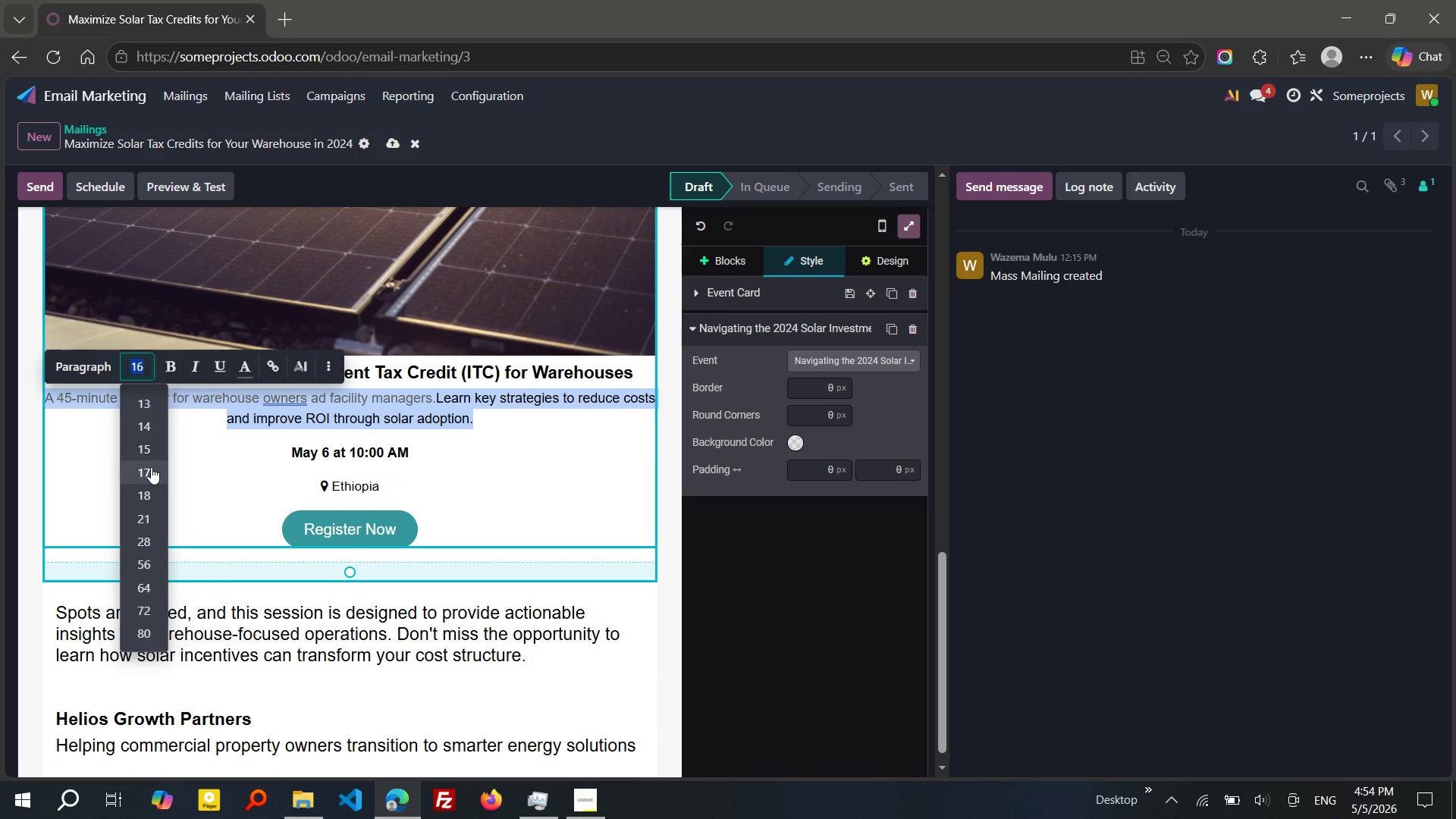 
left_click([151, 467])
 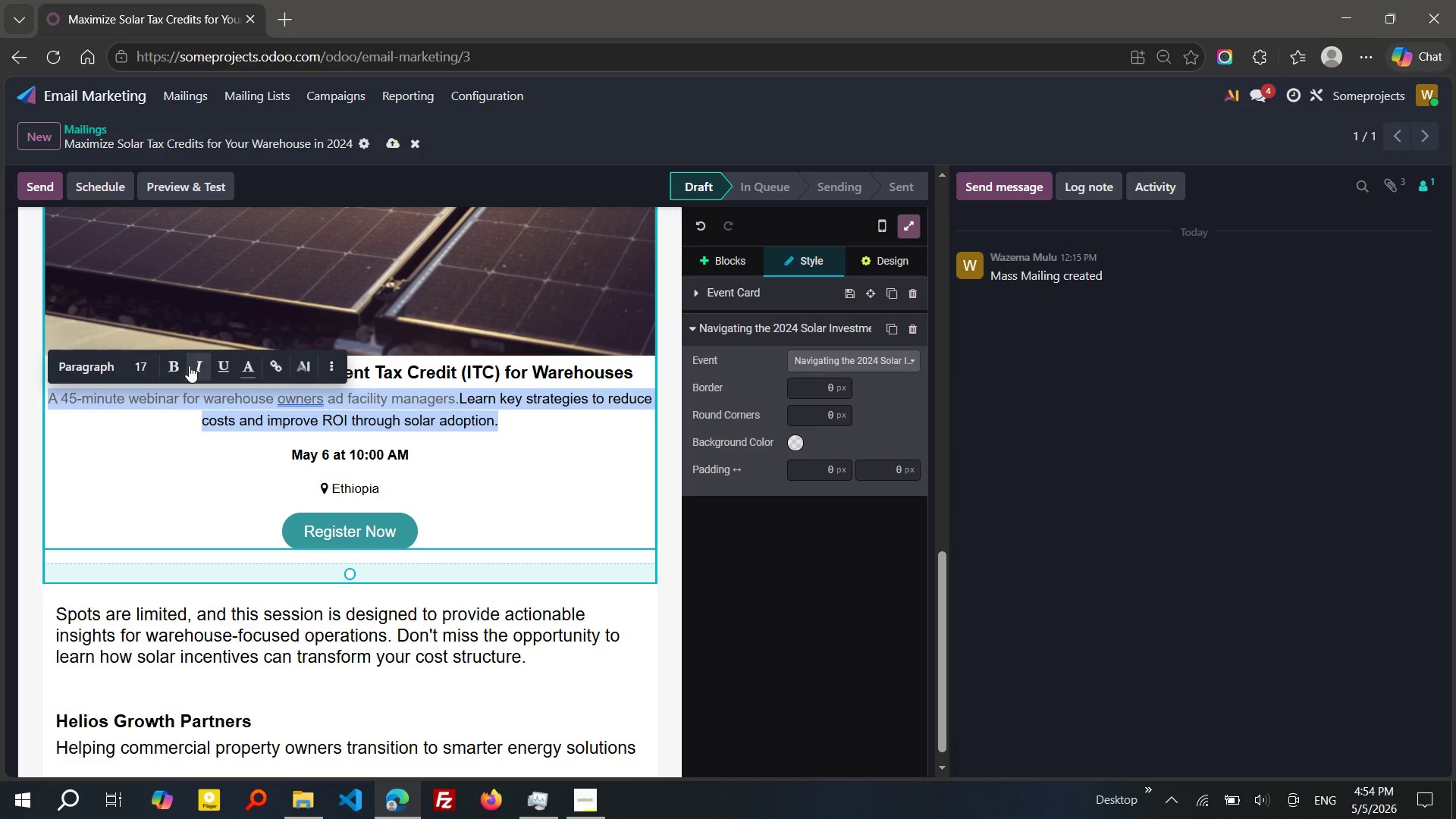 
left_click([169, 365])
 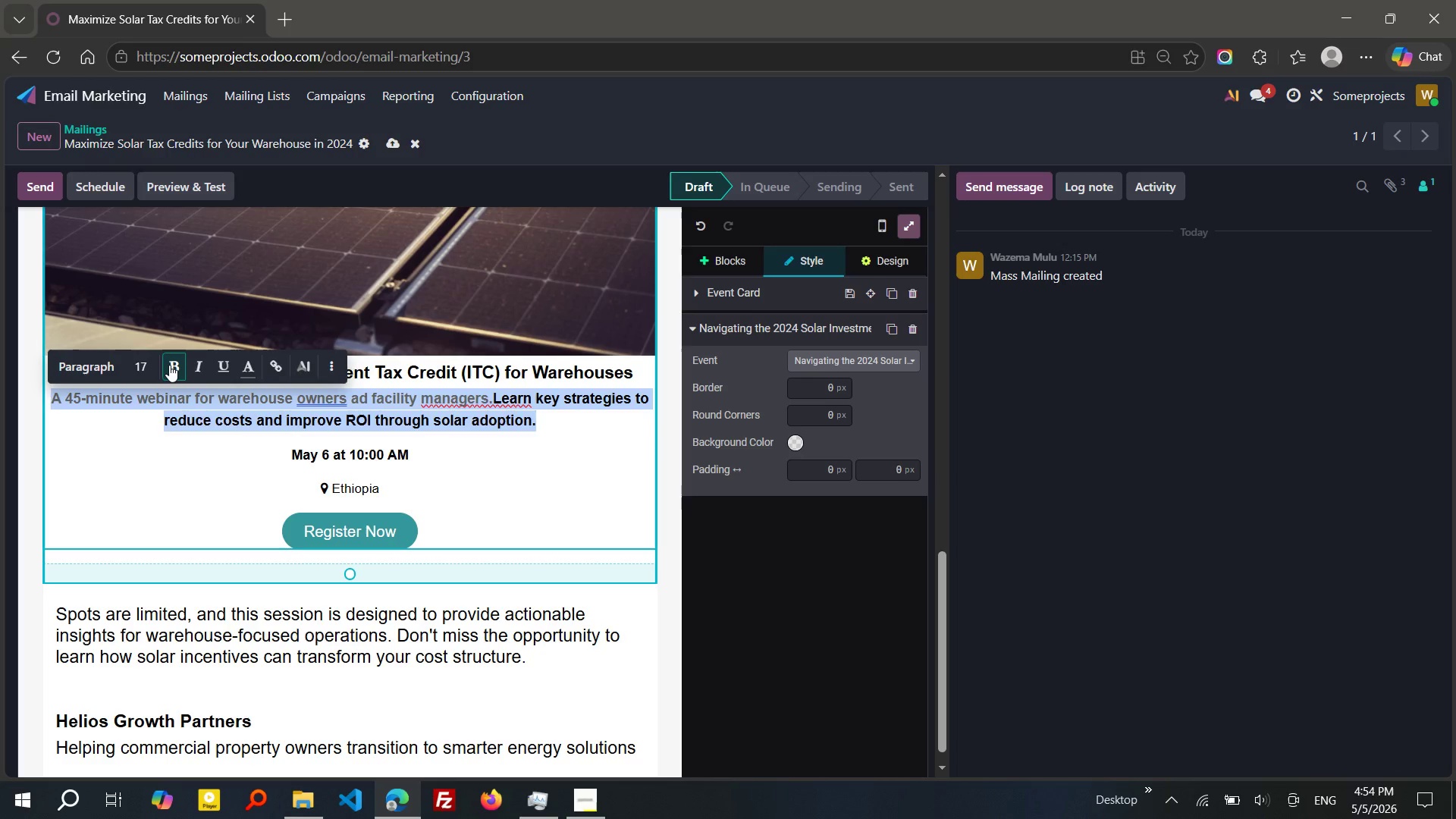 
left_click([169, 365])
 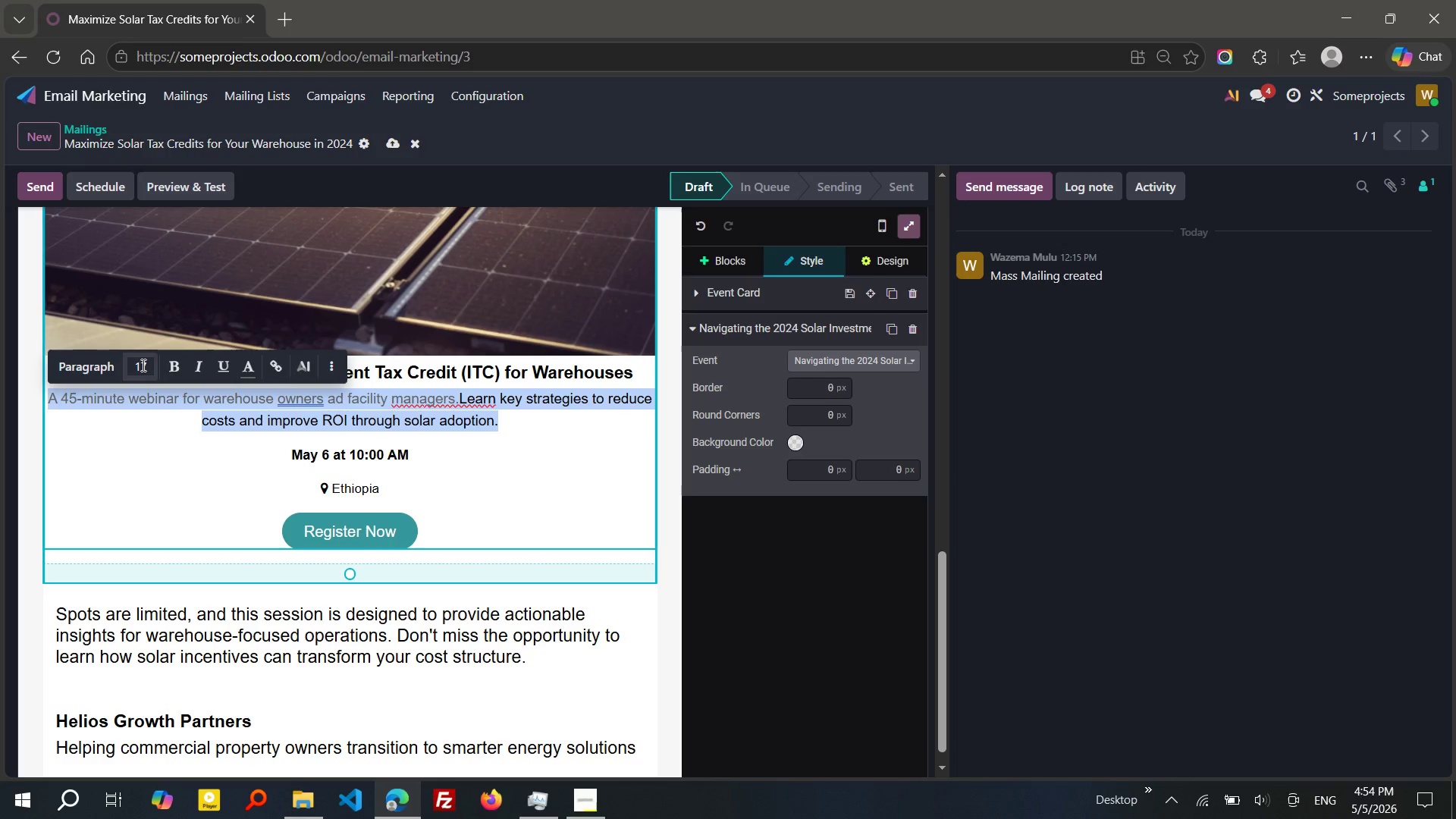 
left_click([142, 365])
 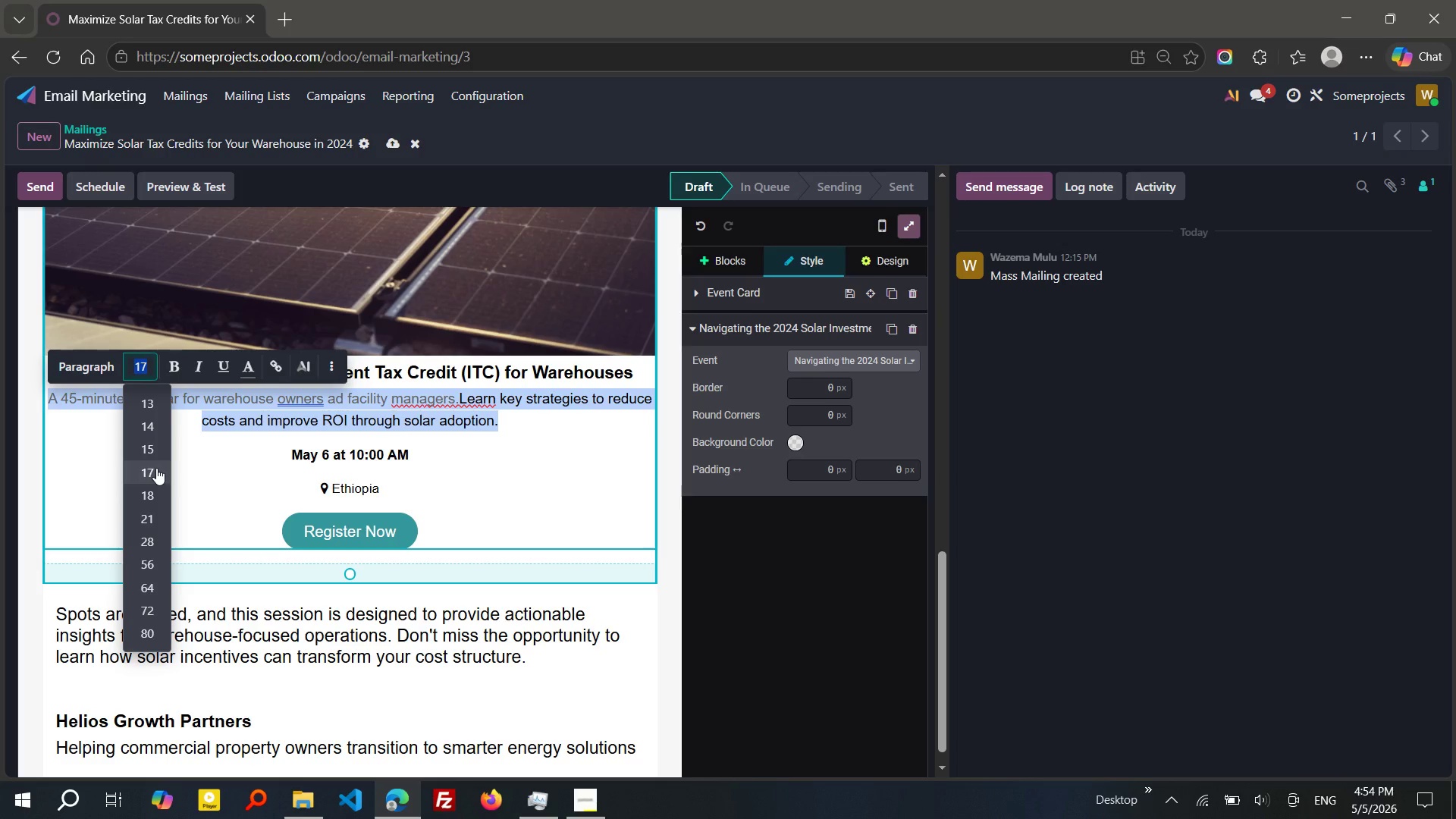 
wait(30.5)
 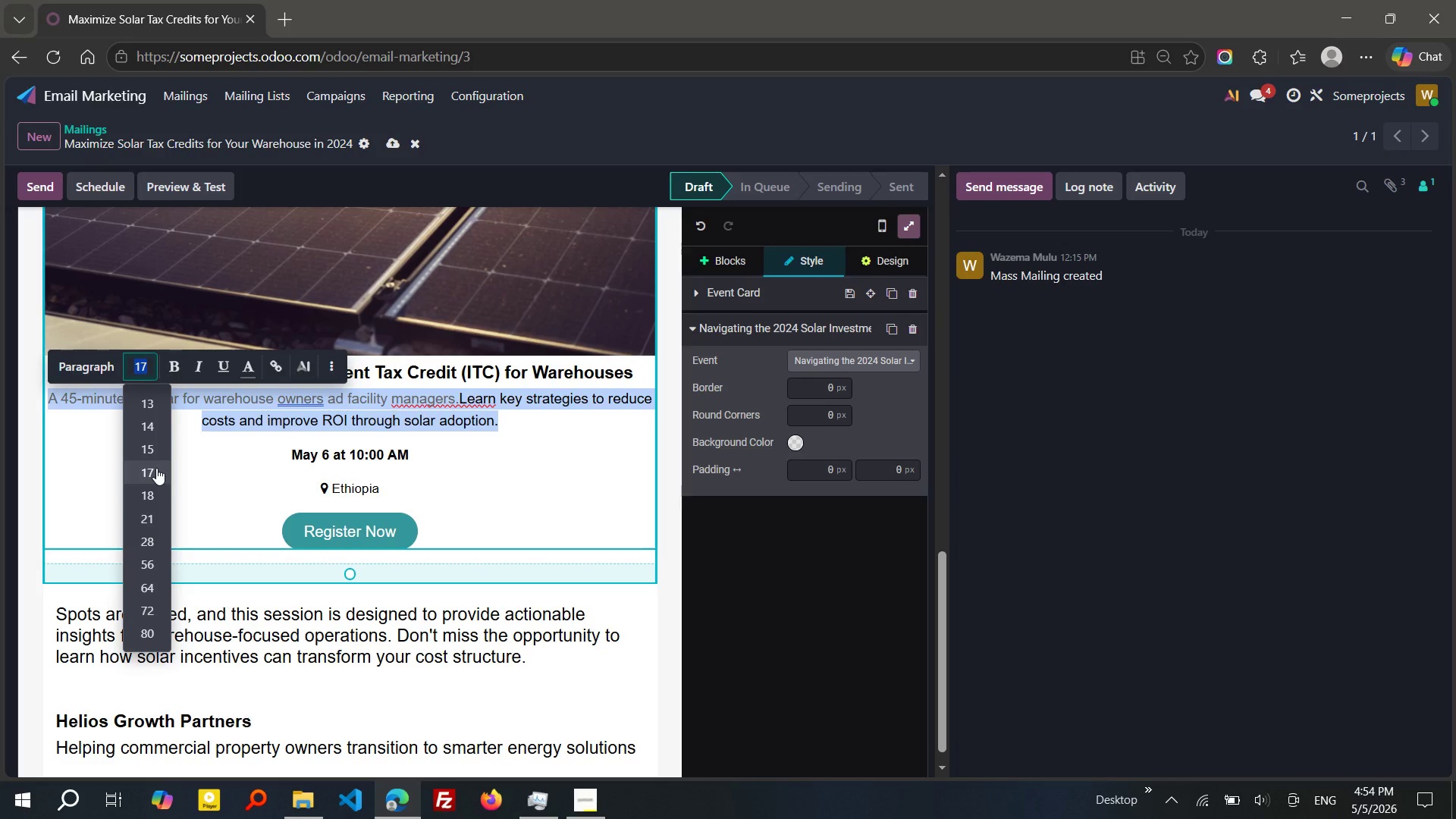 
left_click([104, 366])
 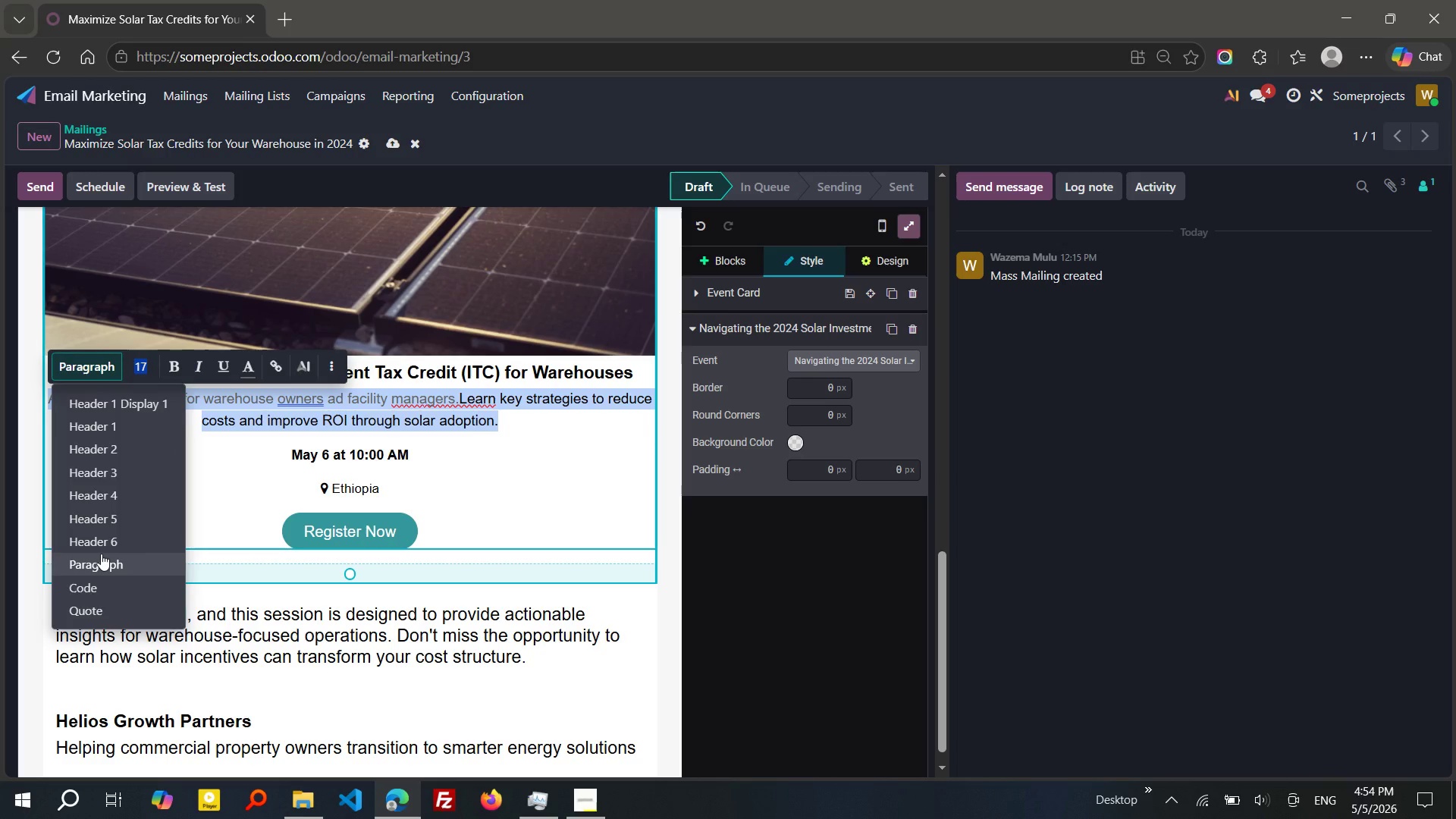 
left_click([101, 555])
 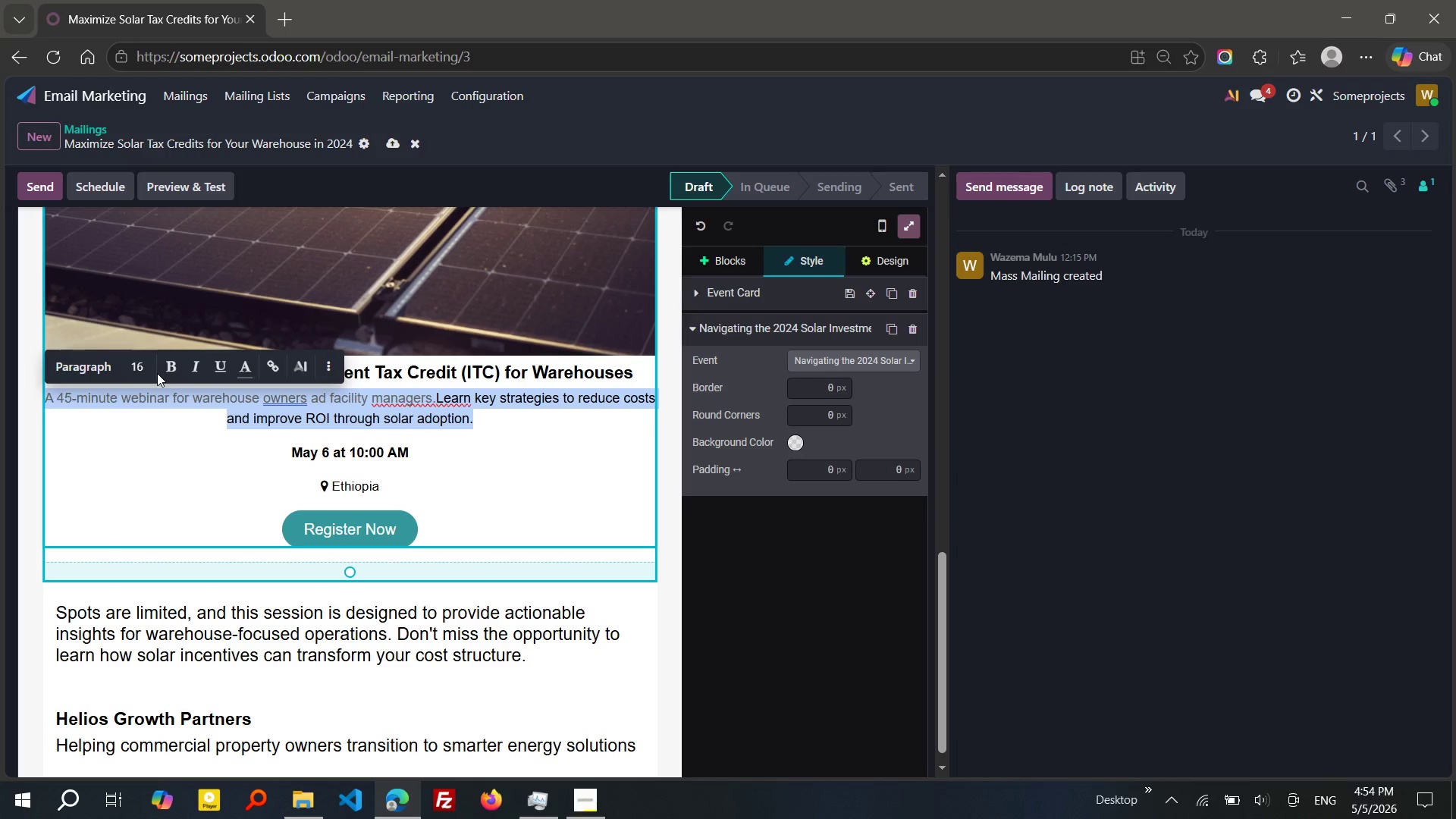 
left_click([140, 369])
 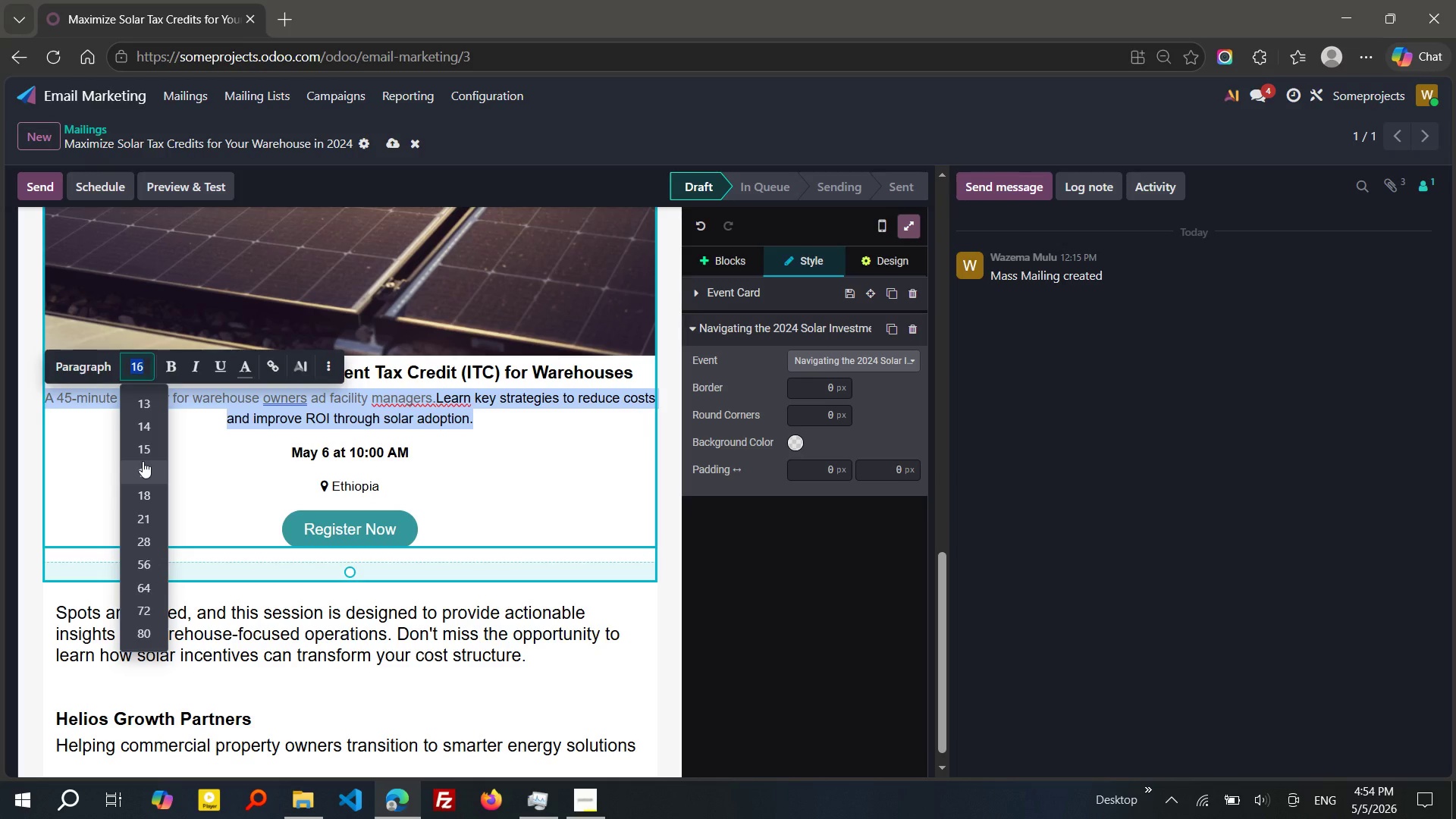 
left_click([143, 461])
 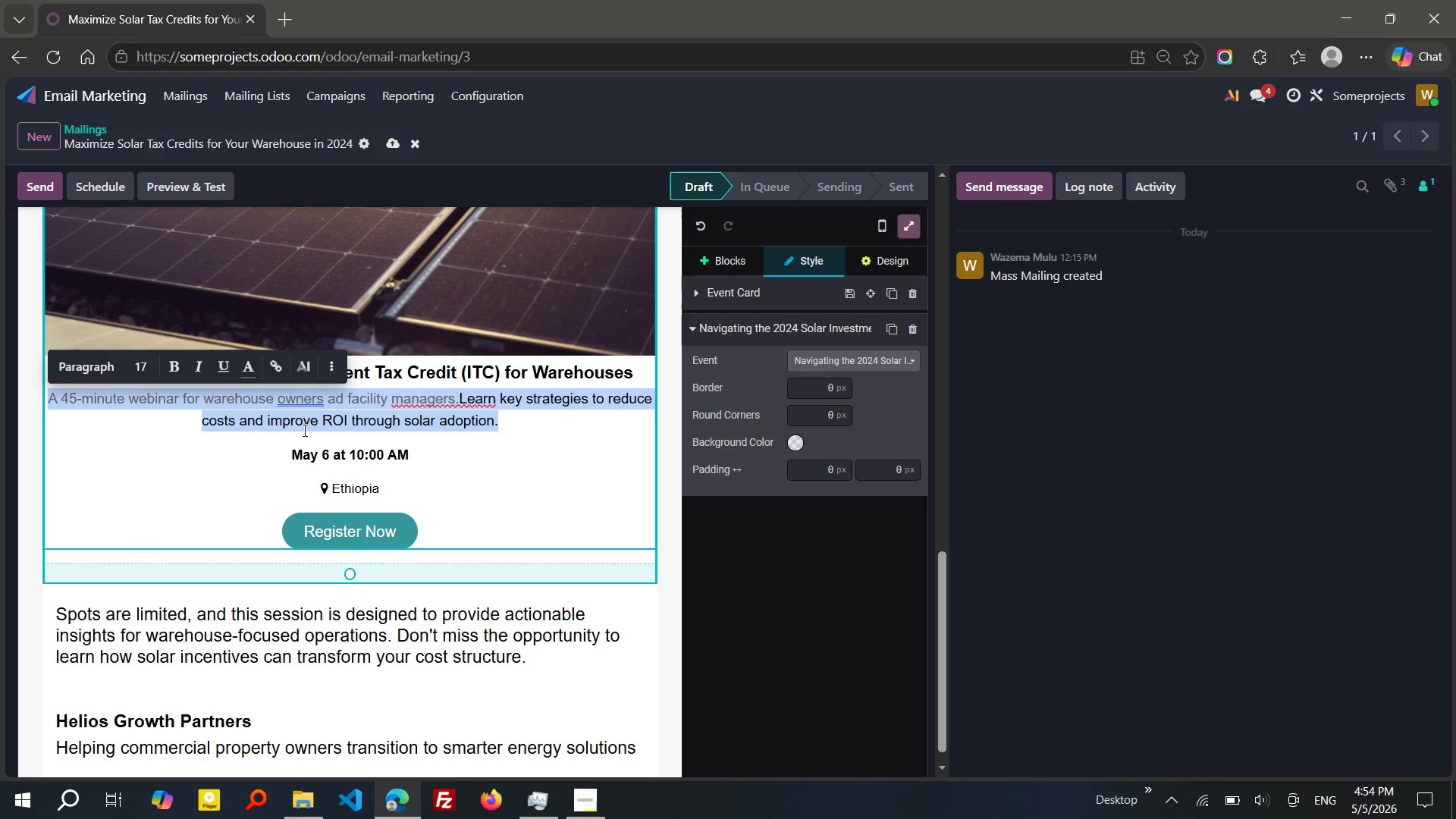 
double_click([303, 430])
 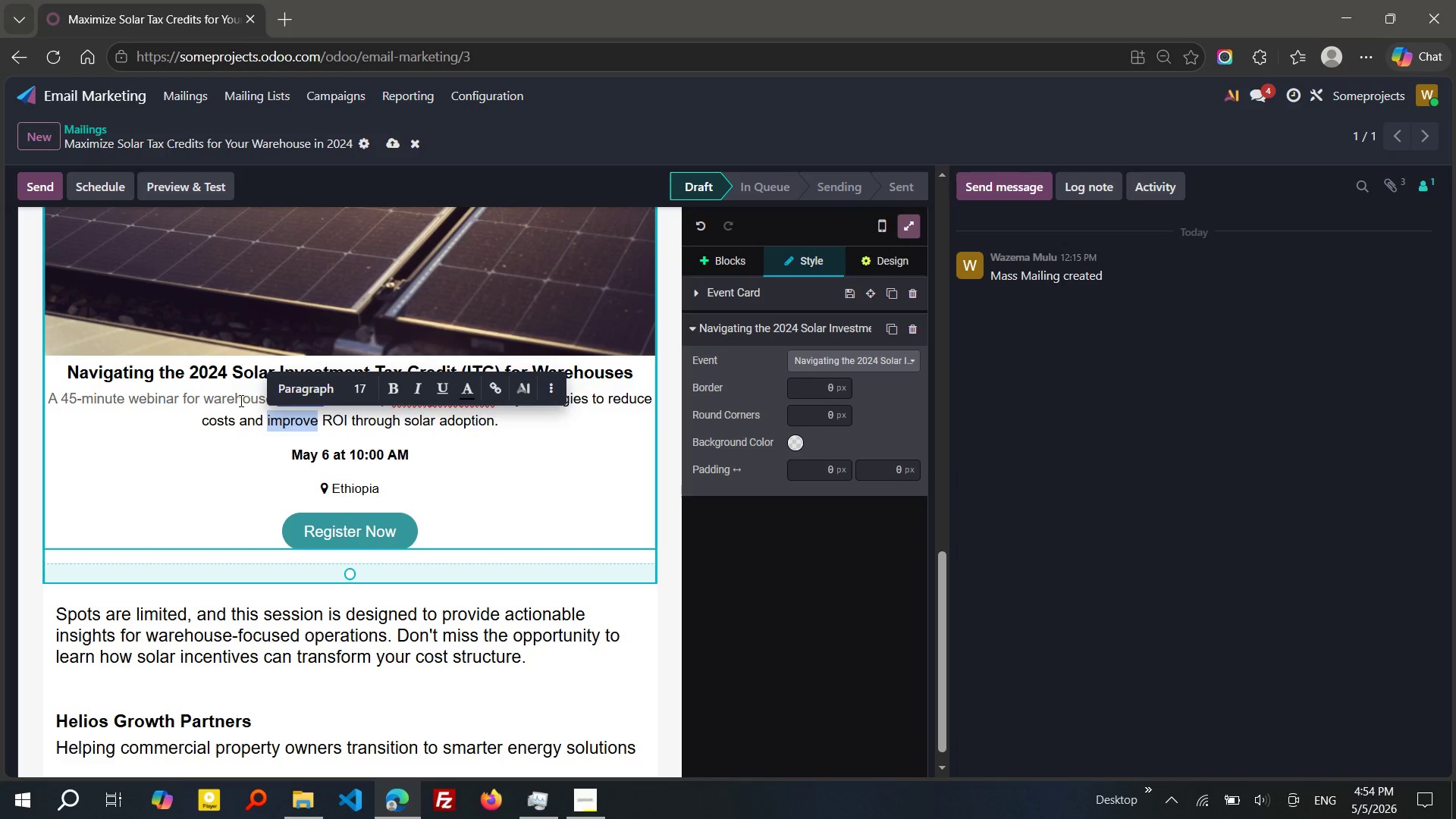 
double_click([240, 400])
 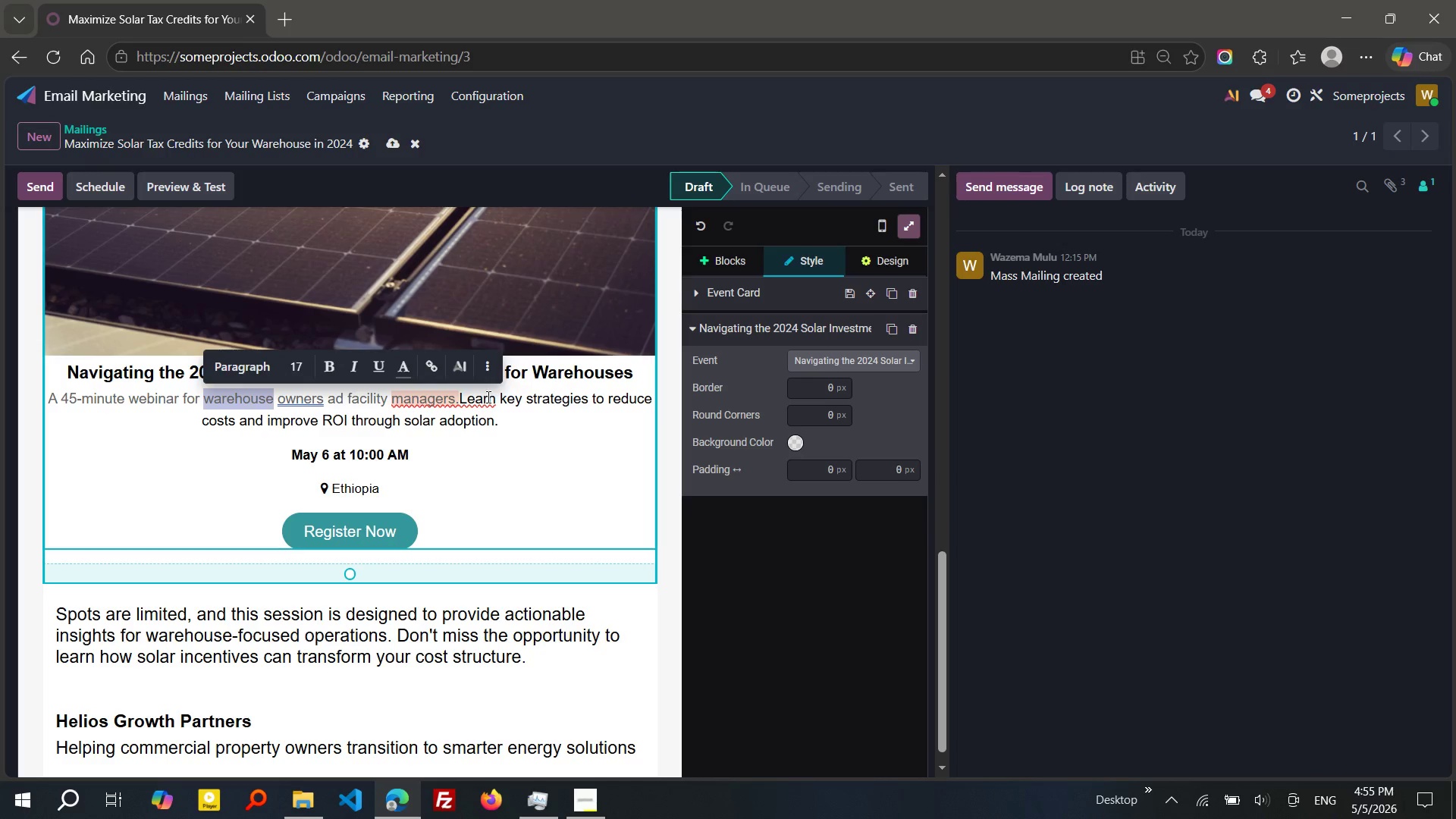 
left_click([459, 424])
 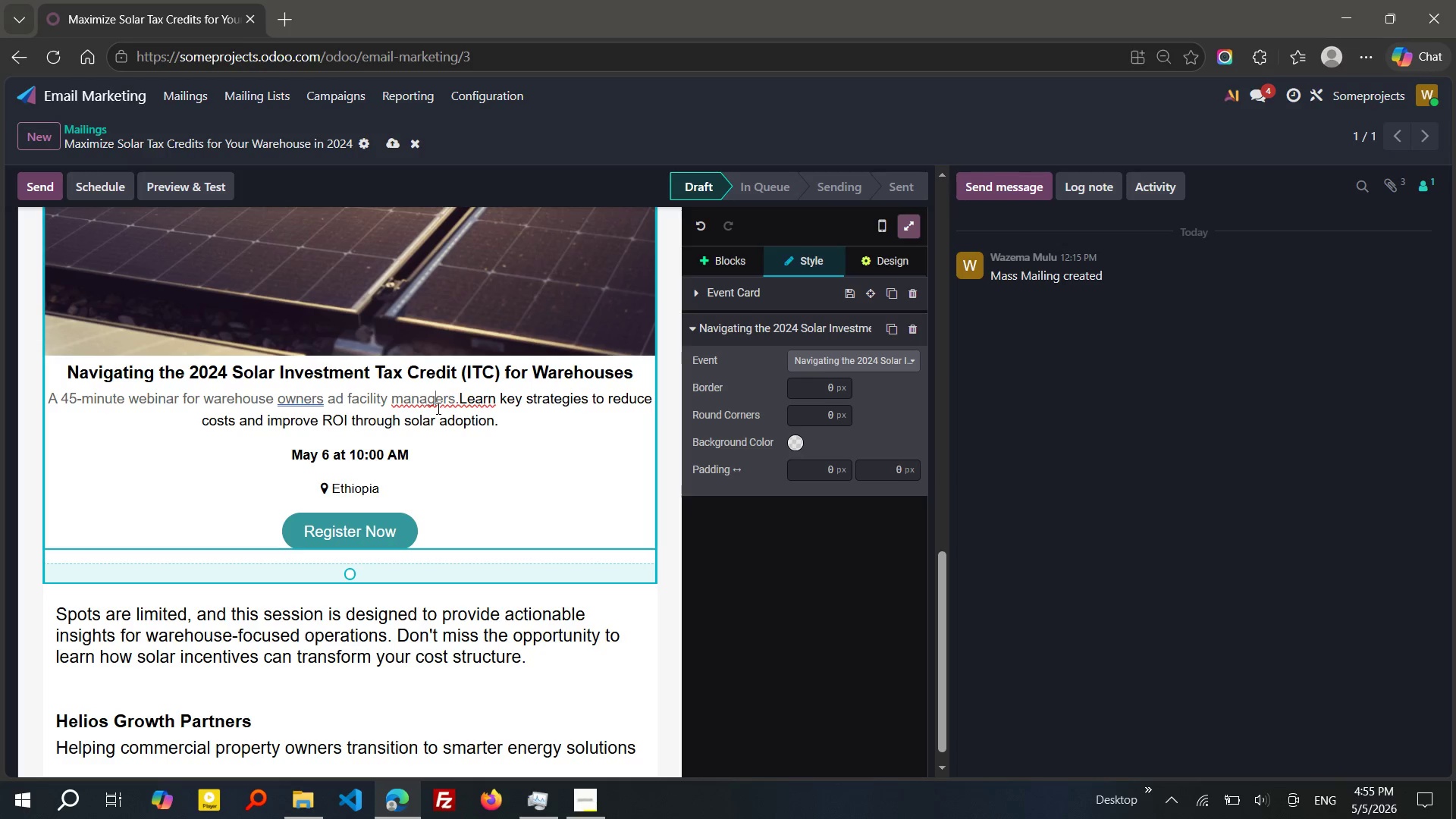 
double_click([437, 408])
 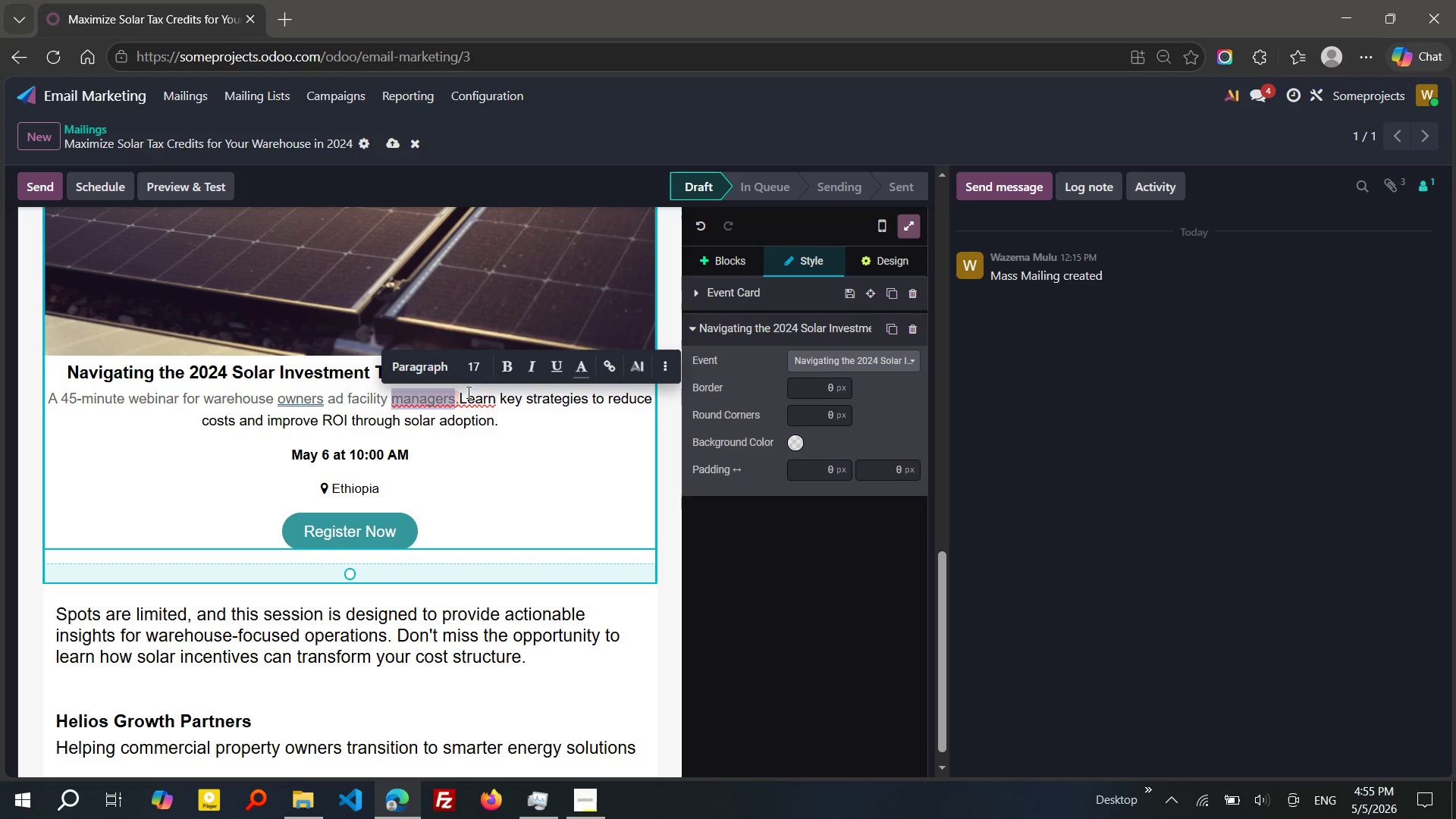 
left_click([467, 396])
 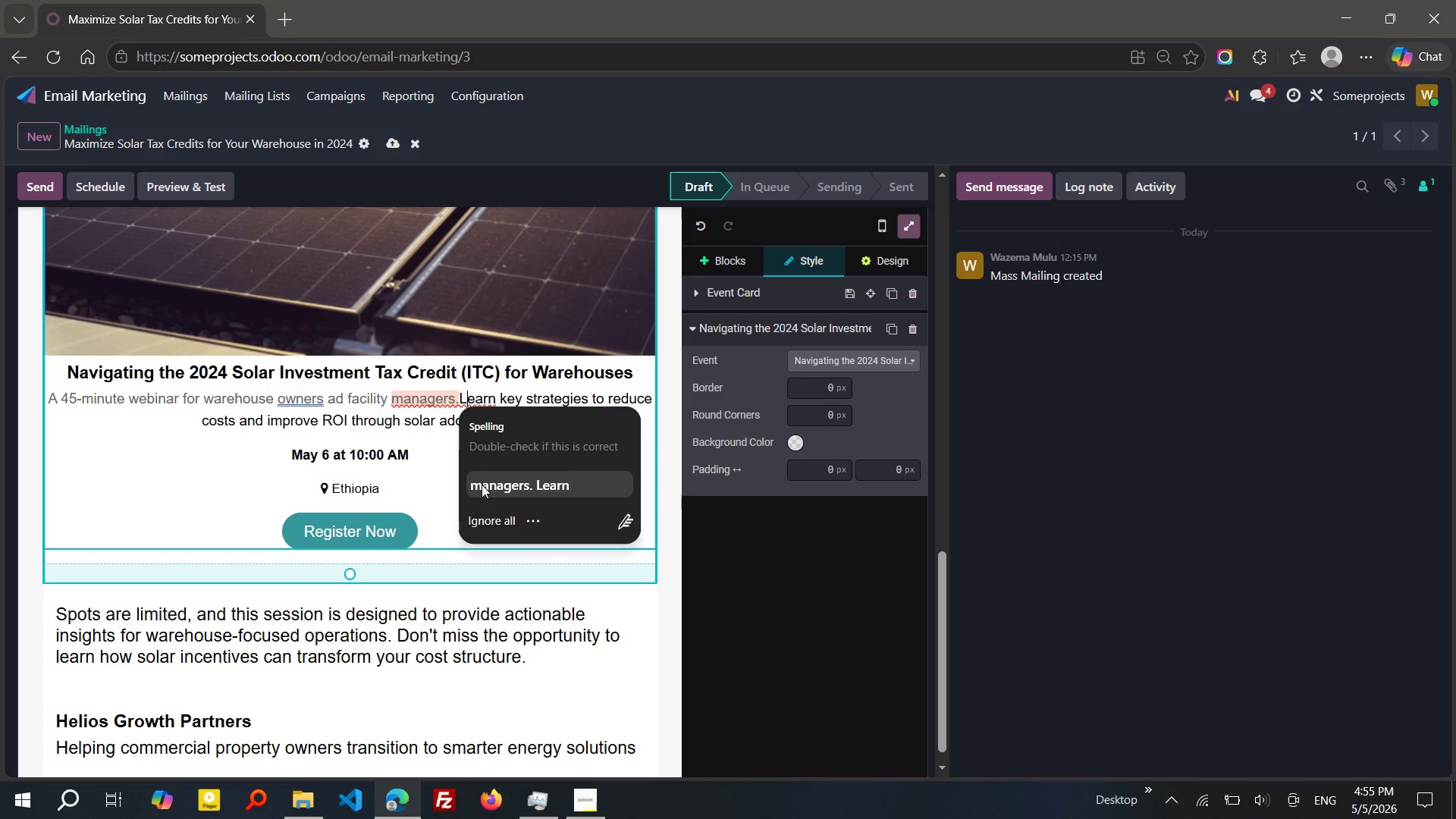 
left_click([482, 485])
 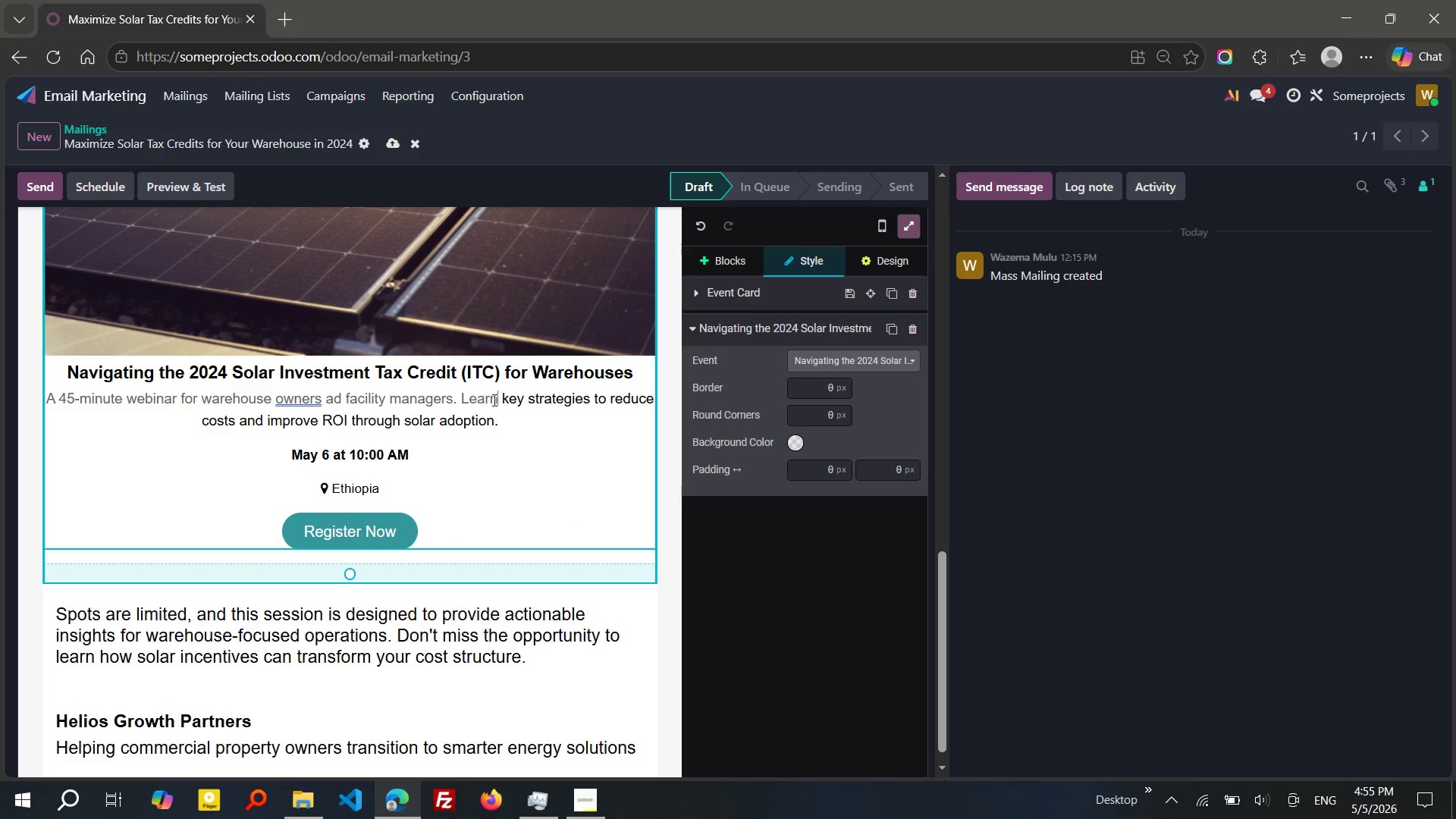 
left_click([510, 400])
 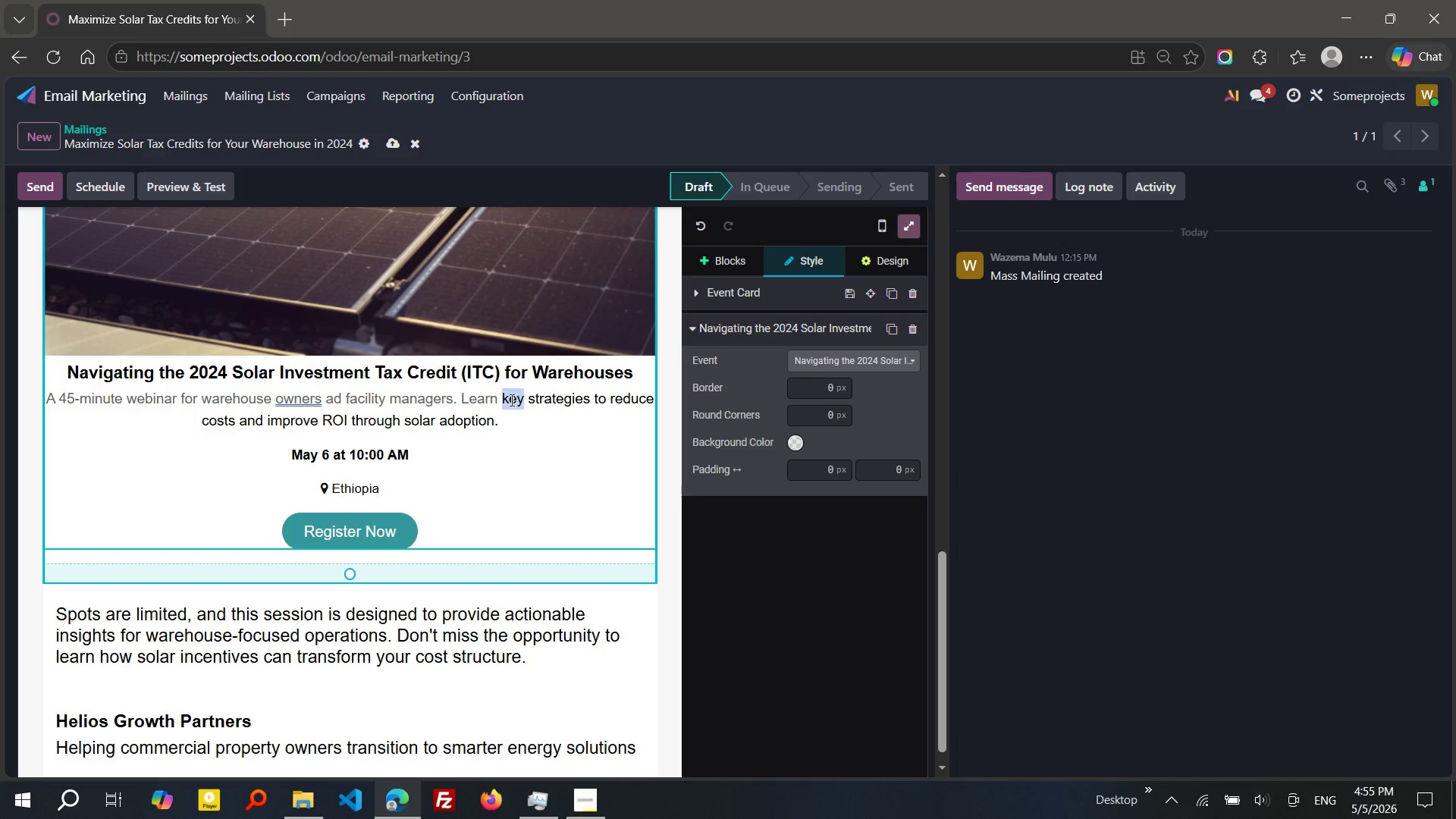 
double_click([510, 400])
 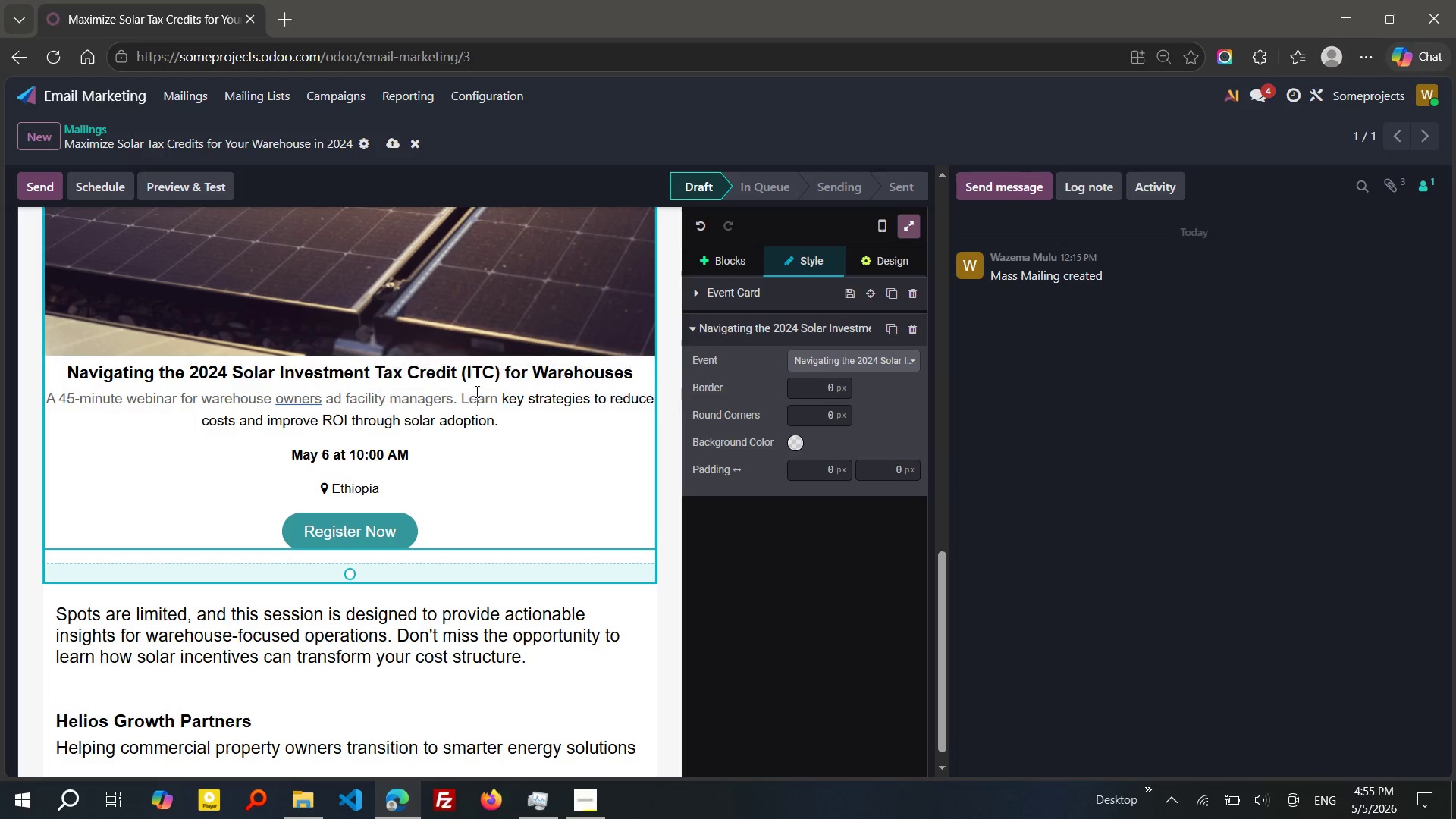 
double_click([475, 391])
 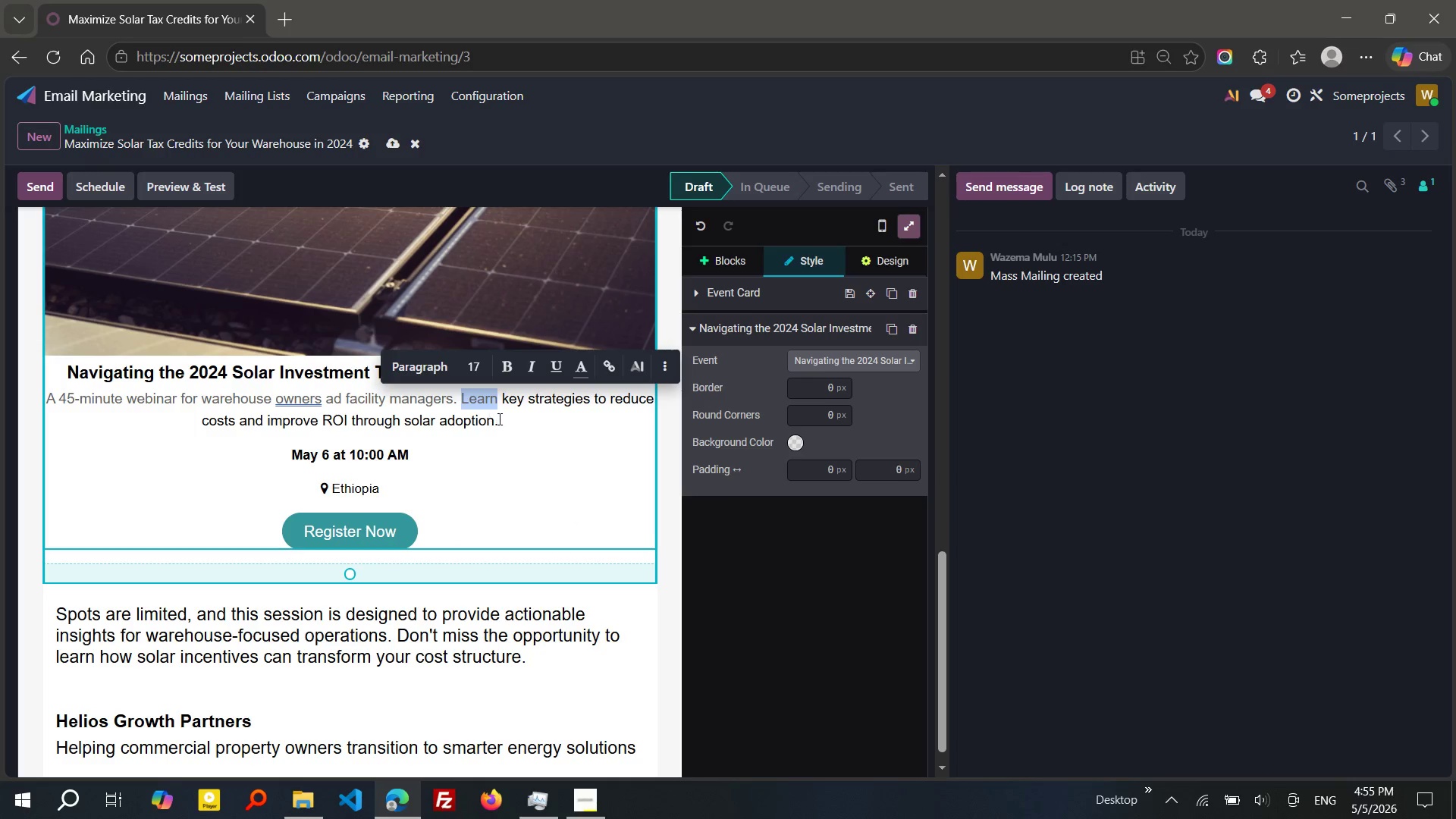 
left_click_drag(start_coordinate=[501, 419], to_coordinate=[47, 401])
 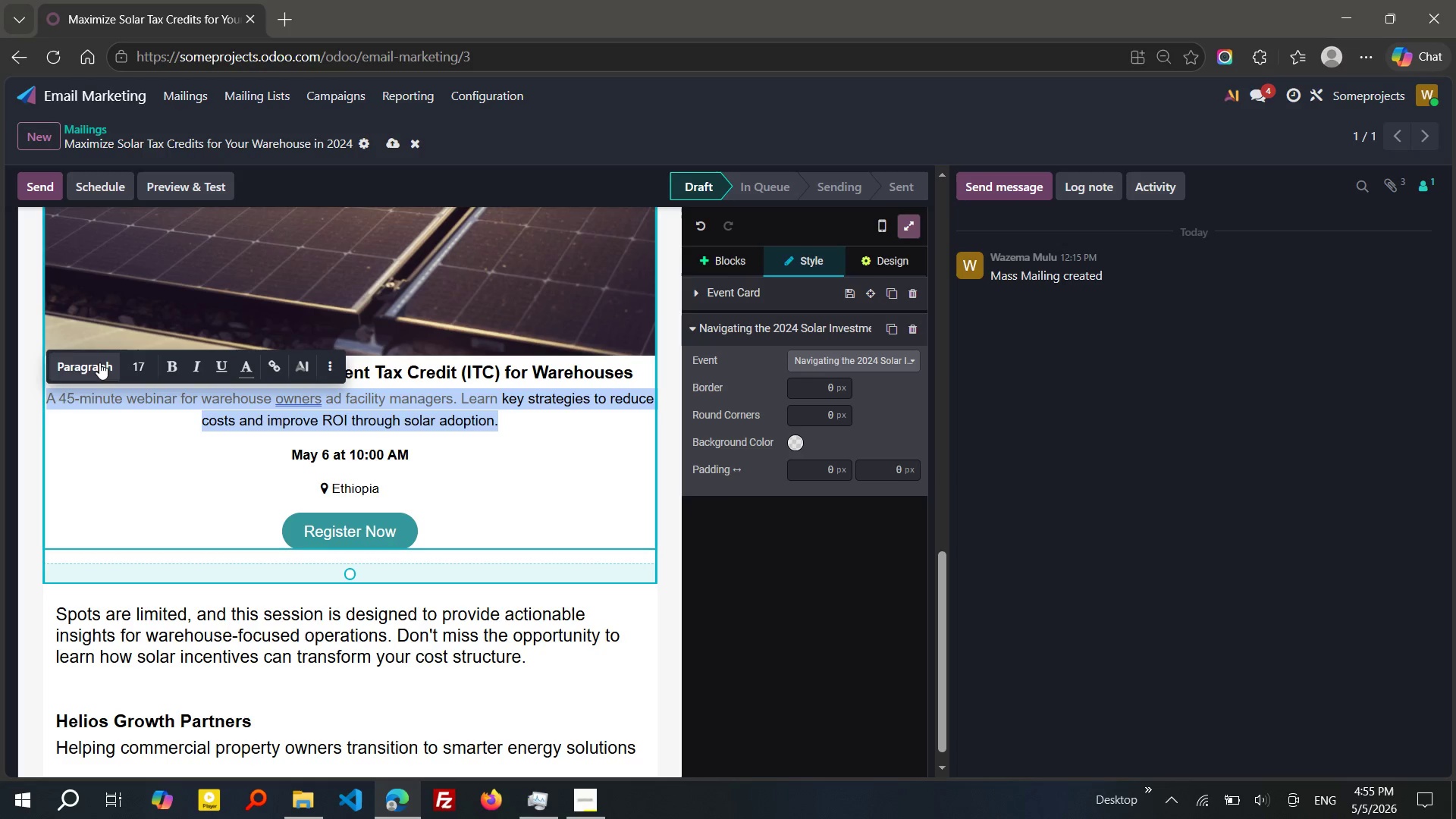 
left_click([99, 362])
 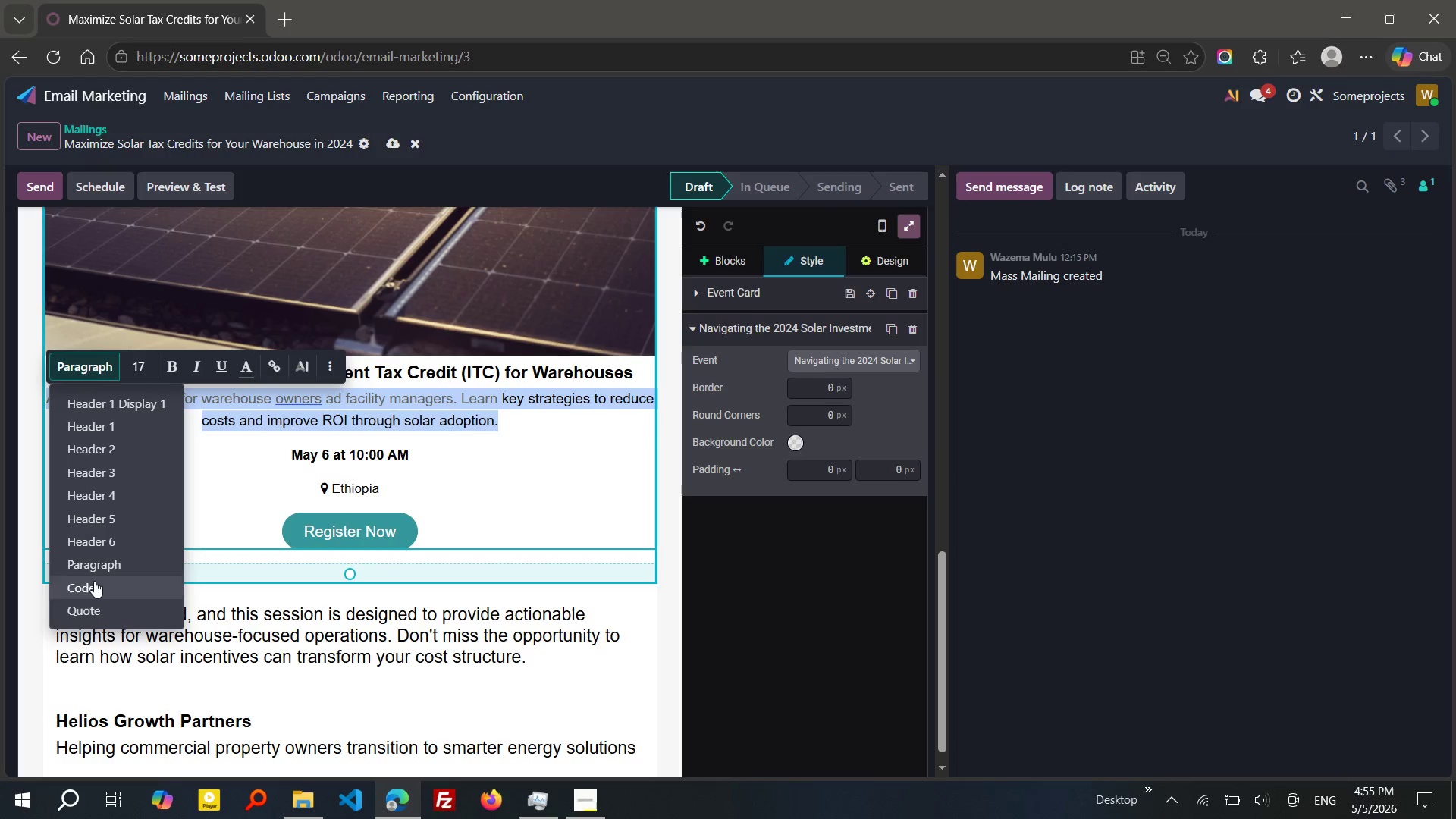 
left_click([95, 560])
 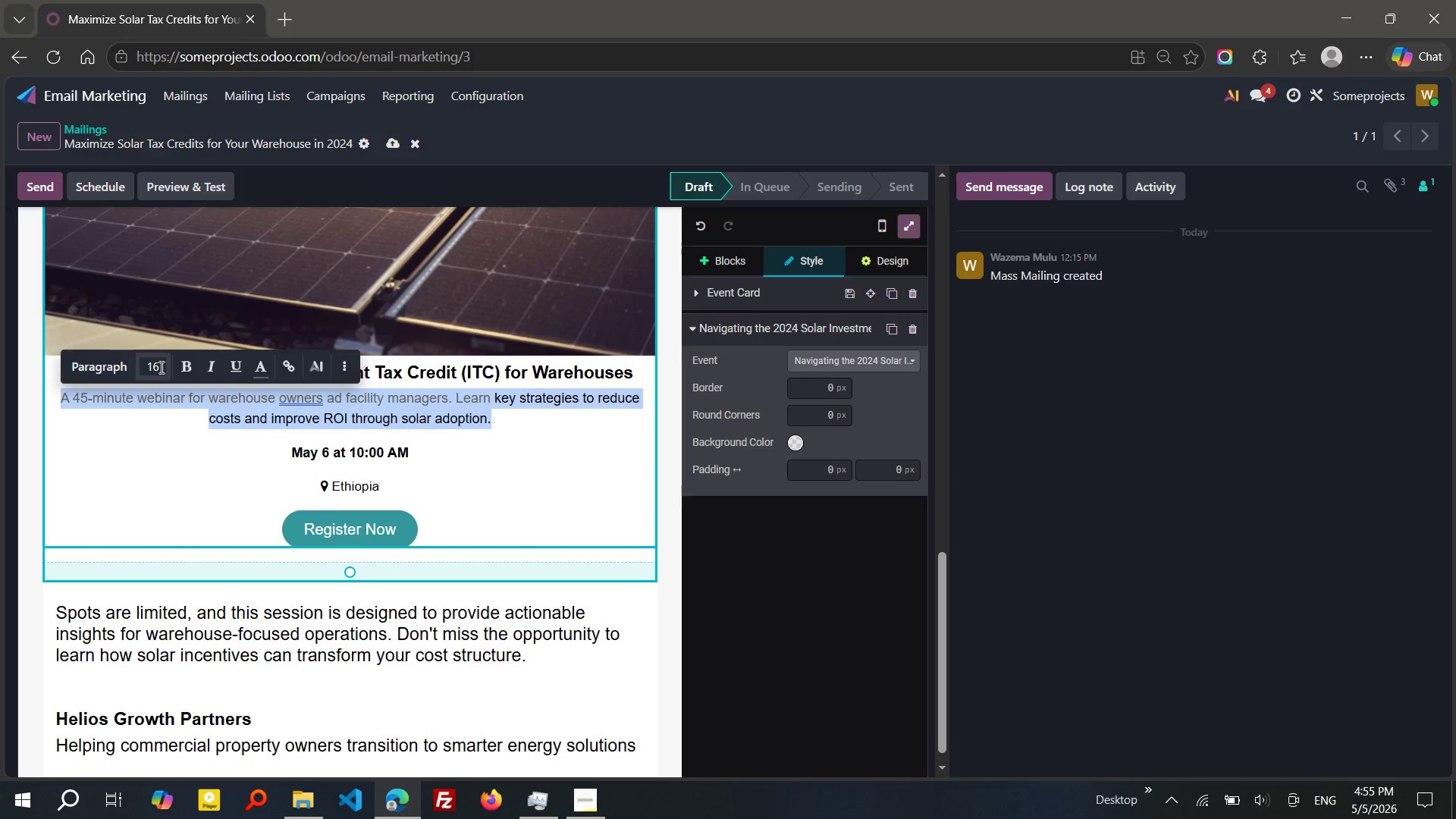 
left_click([160, 367])
 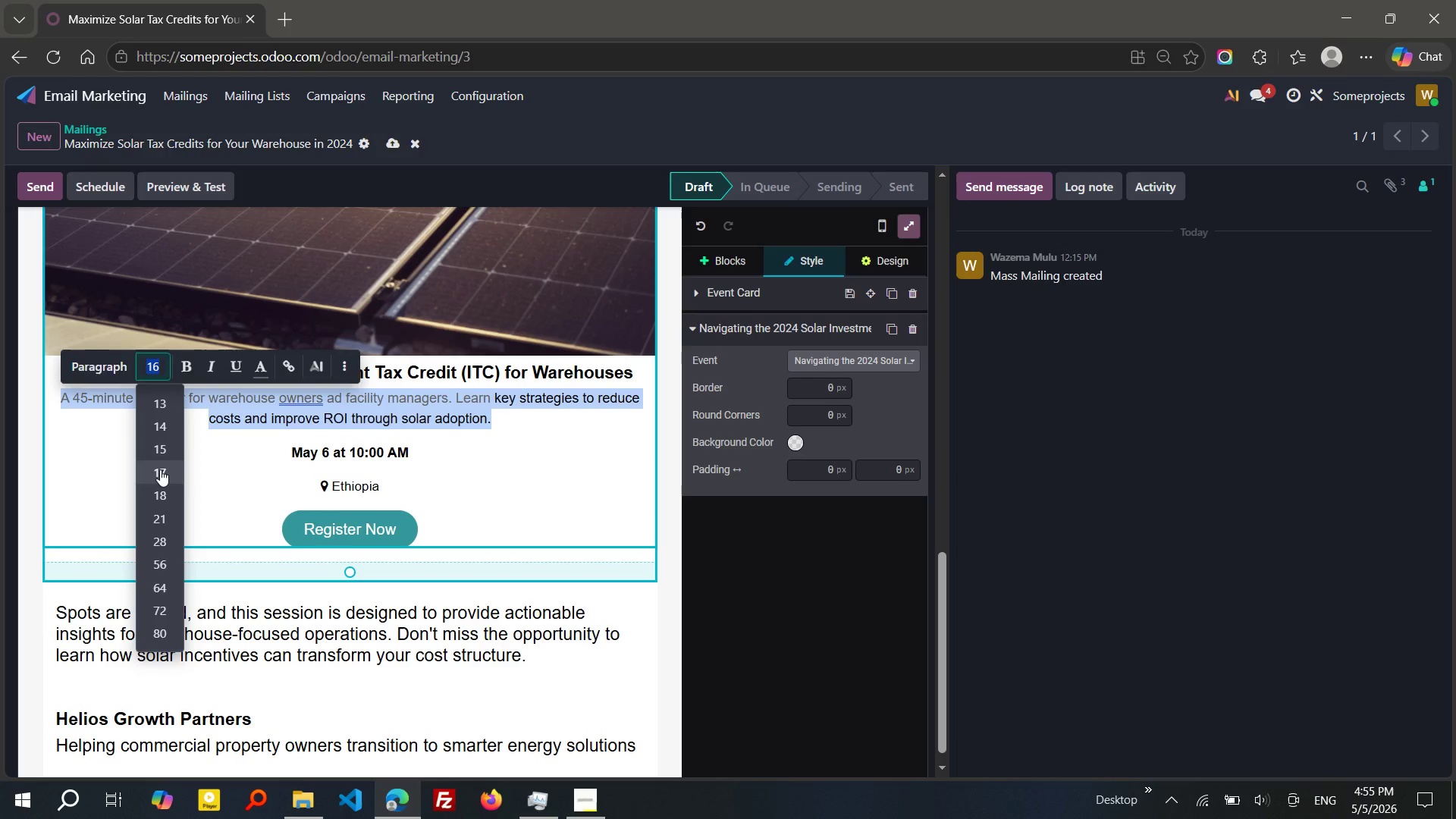 
left_click([160, 470])
 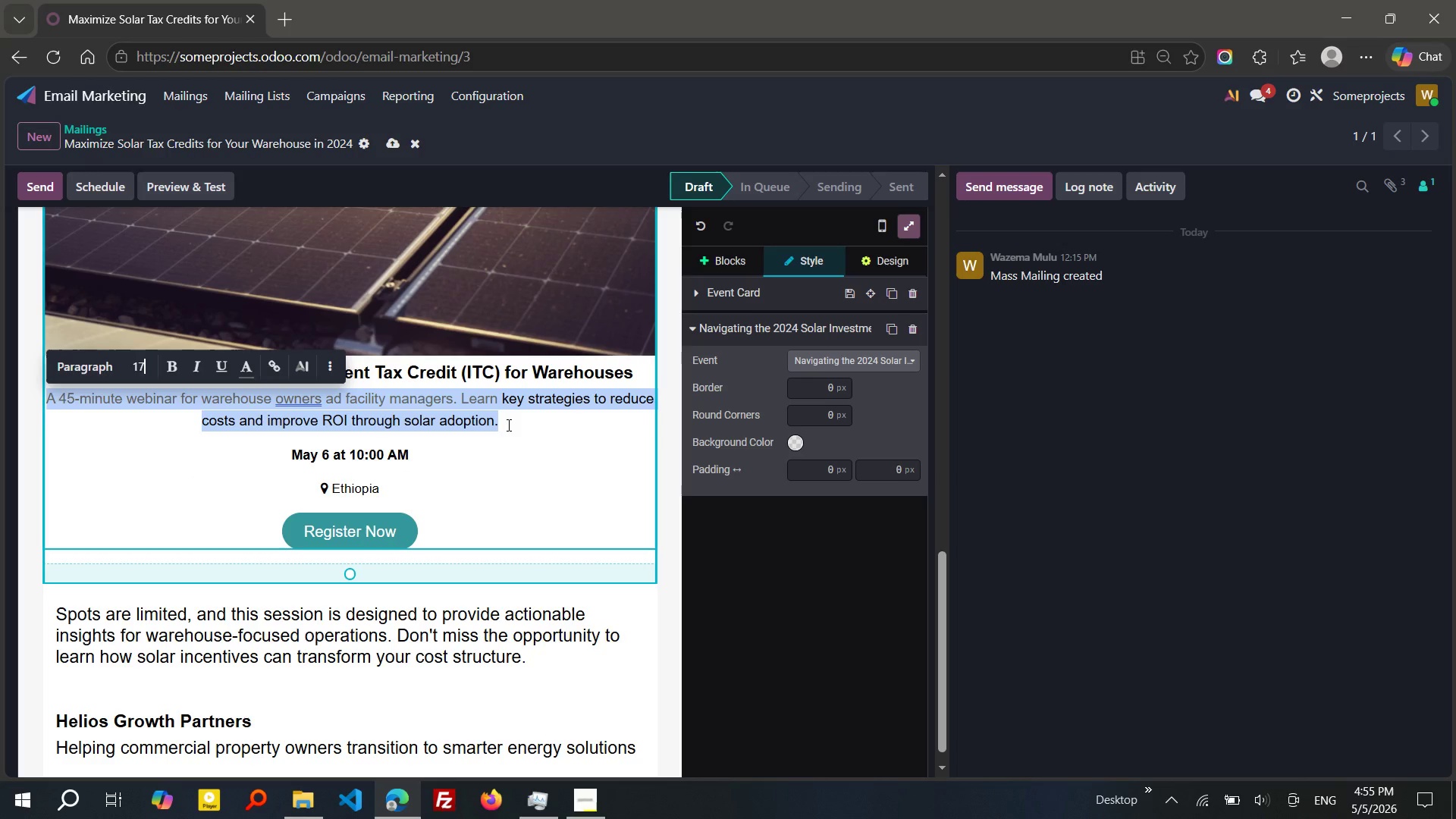 
left_click([490, 402])
 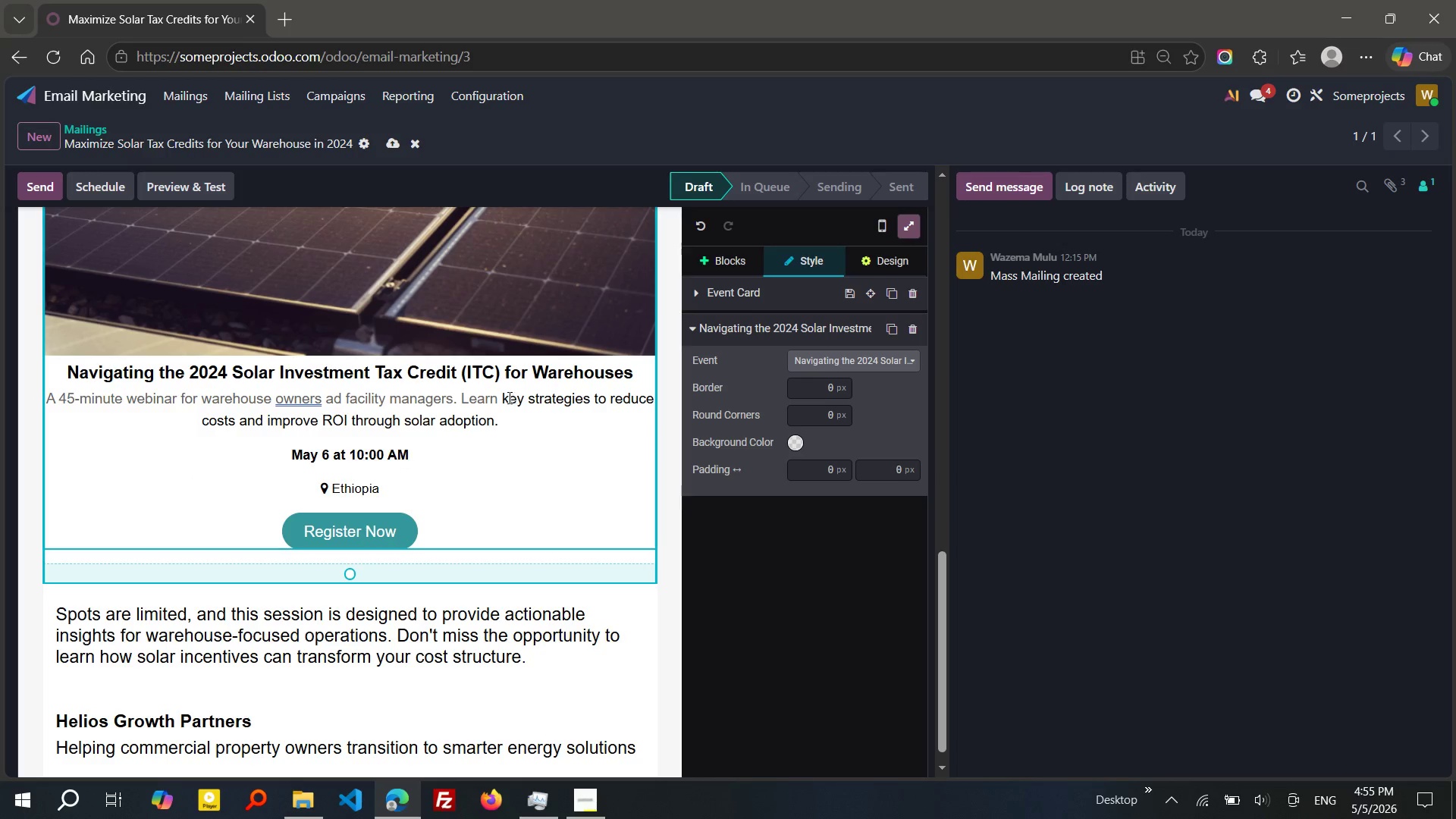 
left_click_drag(start_coordinate=[499, 397], to_coordinate=[497, 425])
 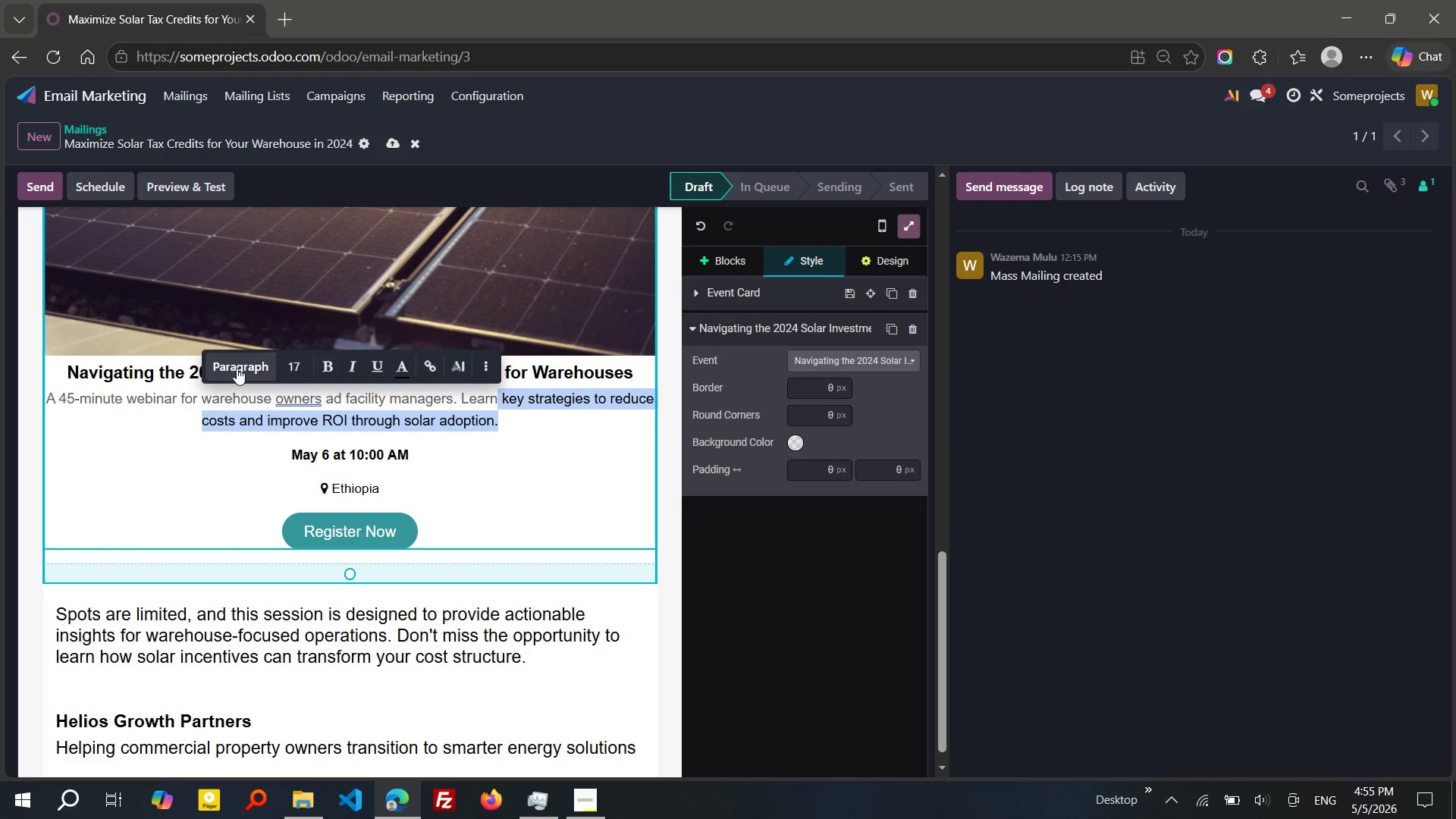 
left_click([233, 368])
 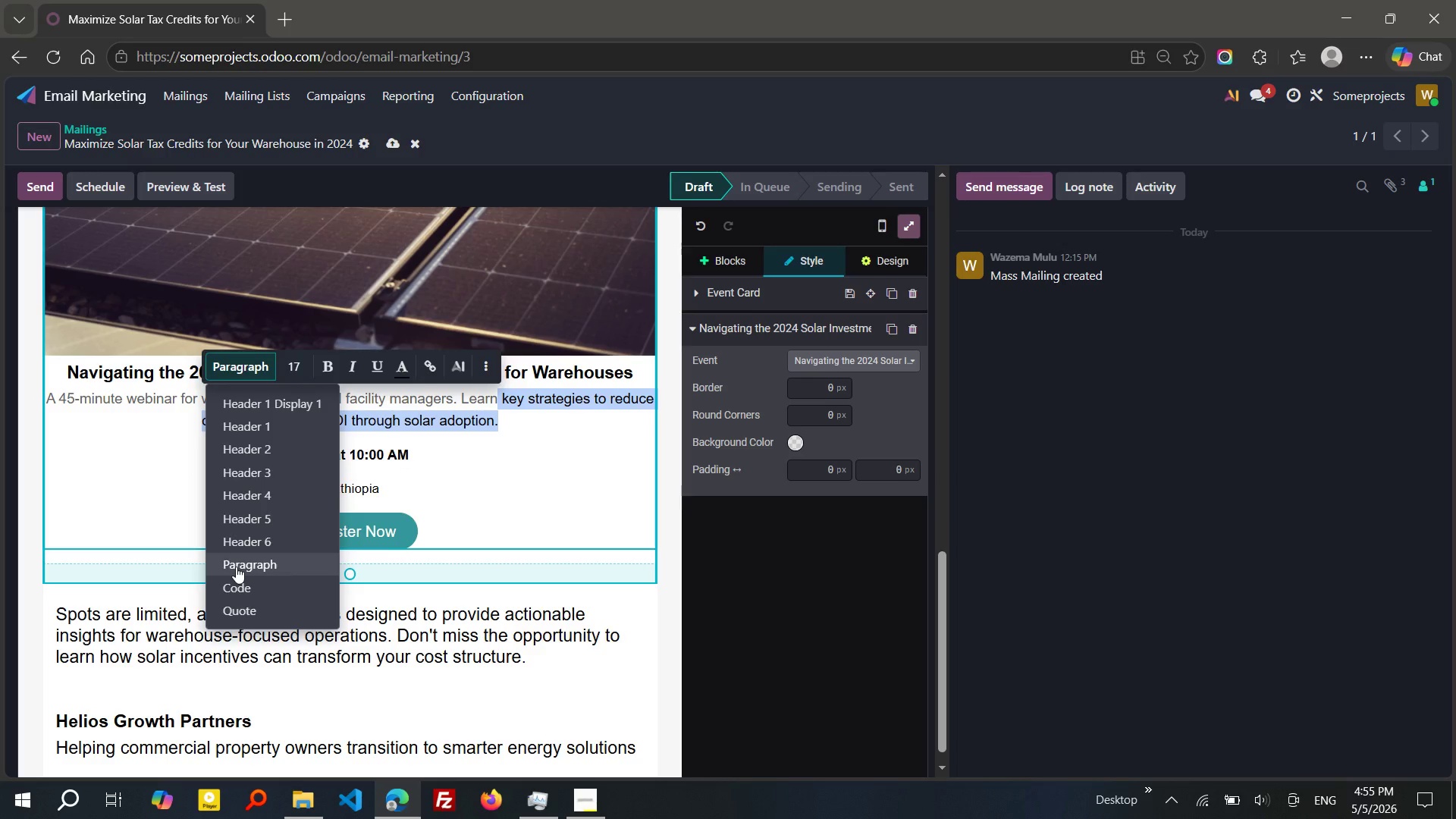 
left_click([236, 566])
 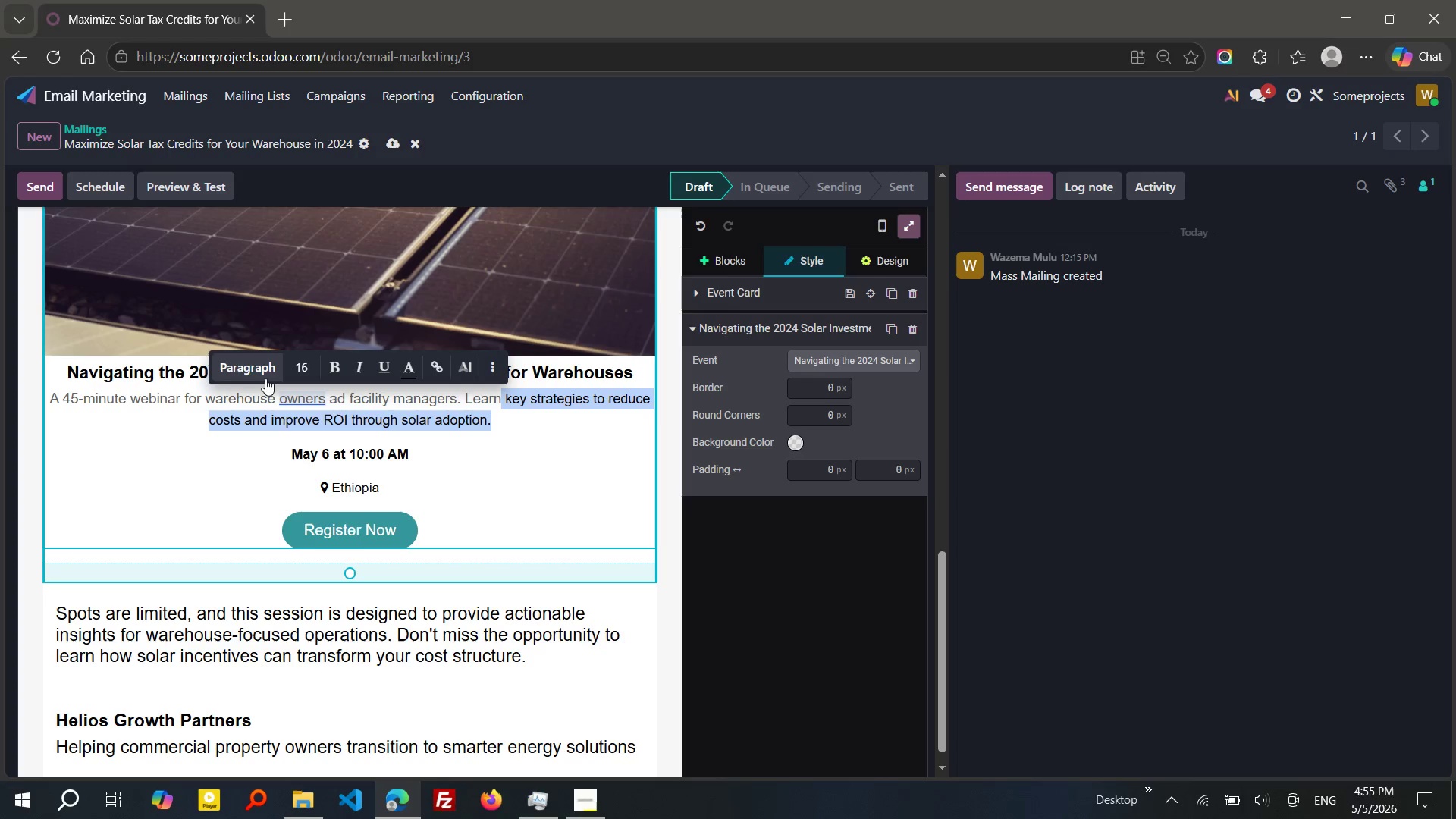 
left_click([234, 367])
 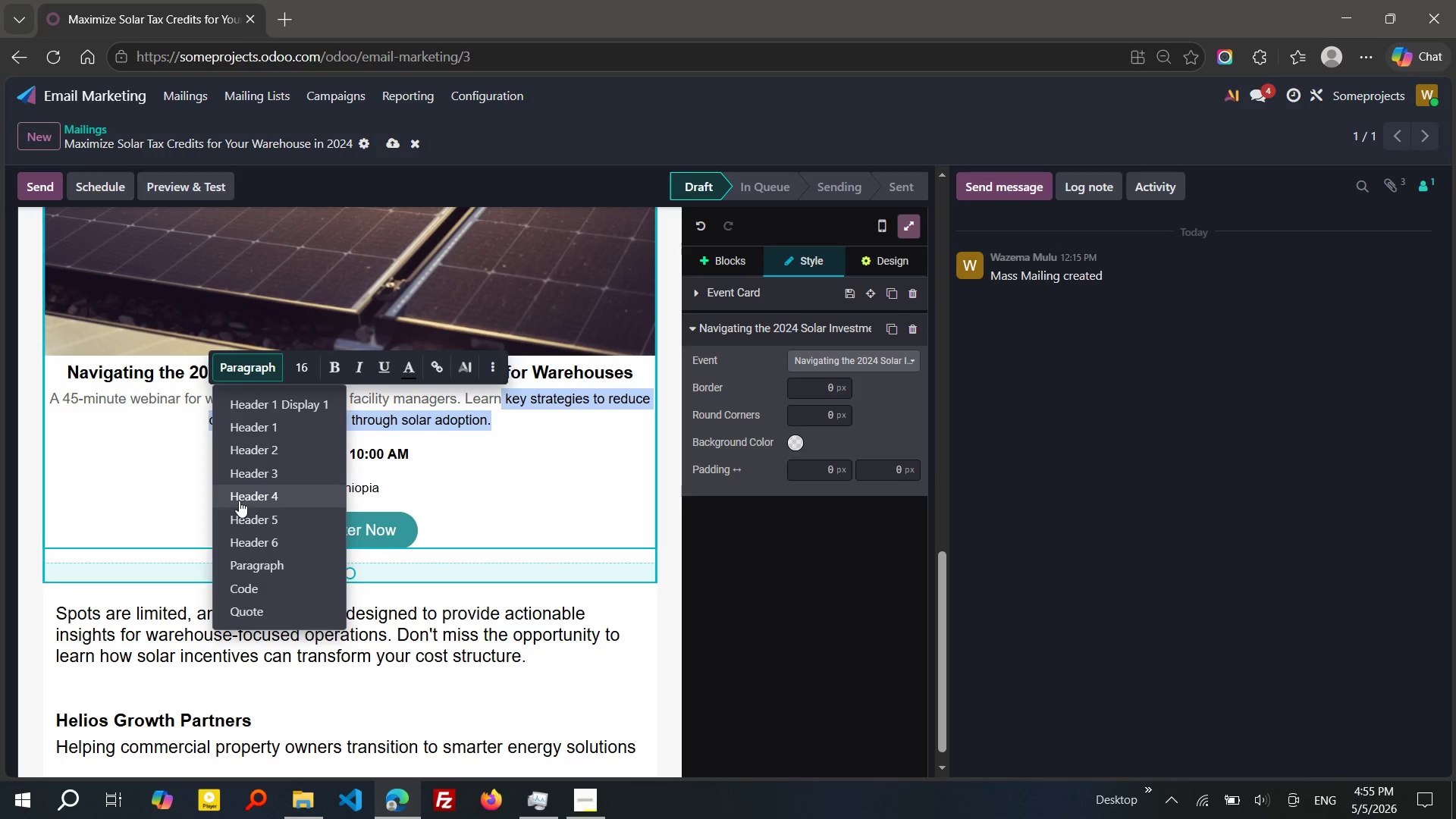 
left_click([239, 500])
 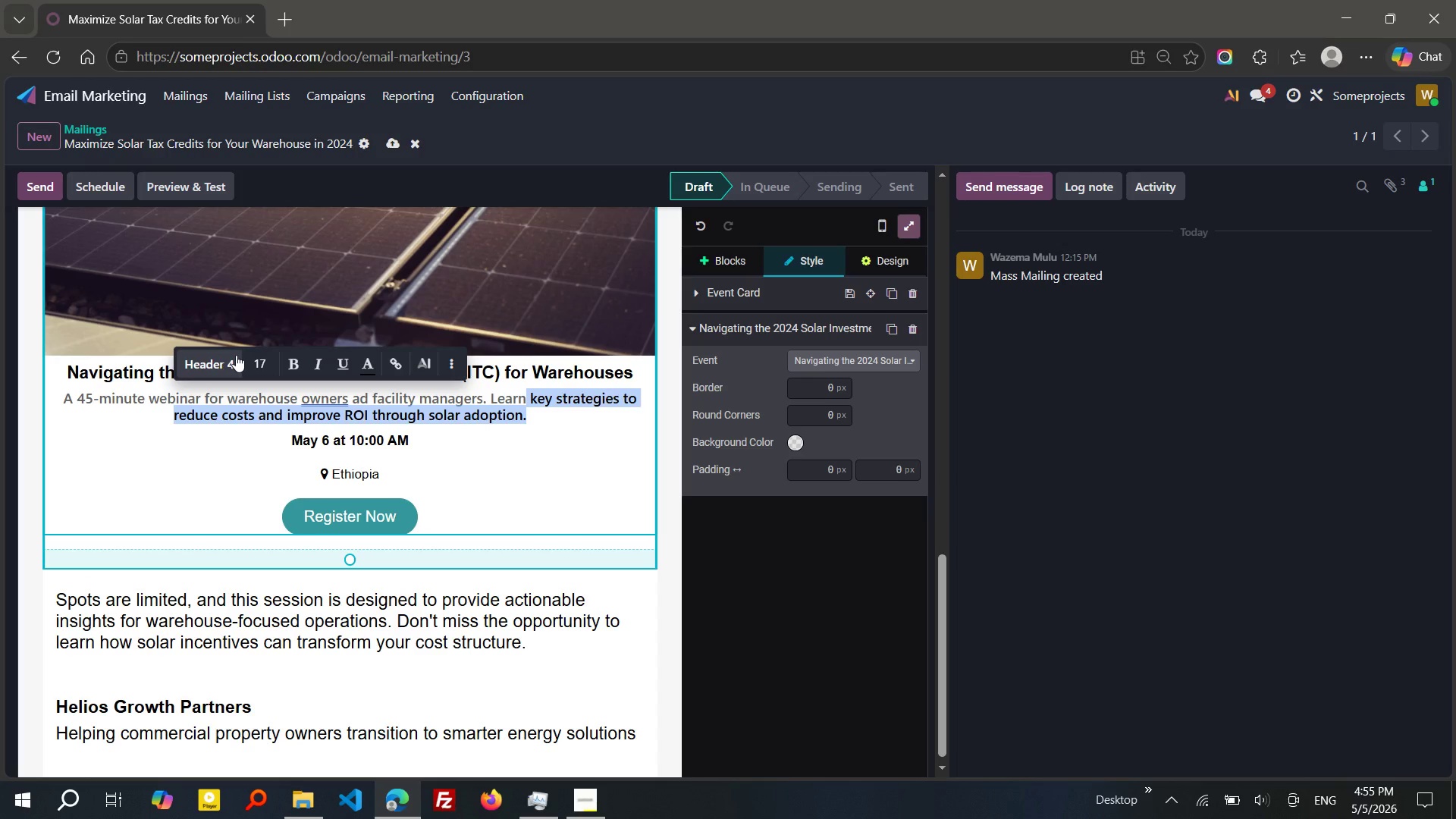 
left_click([236, 355])
 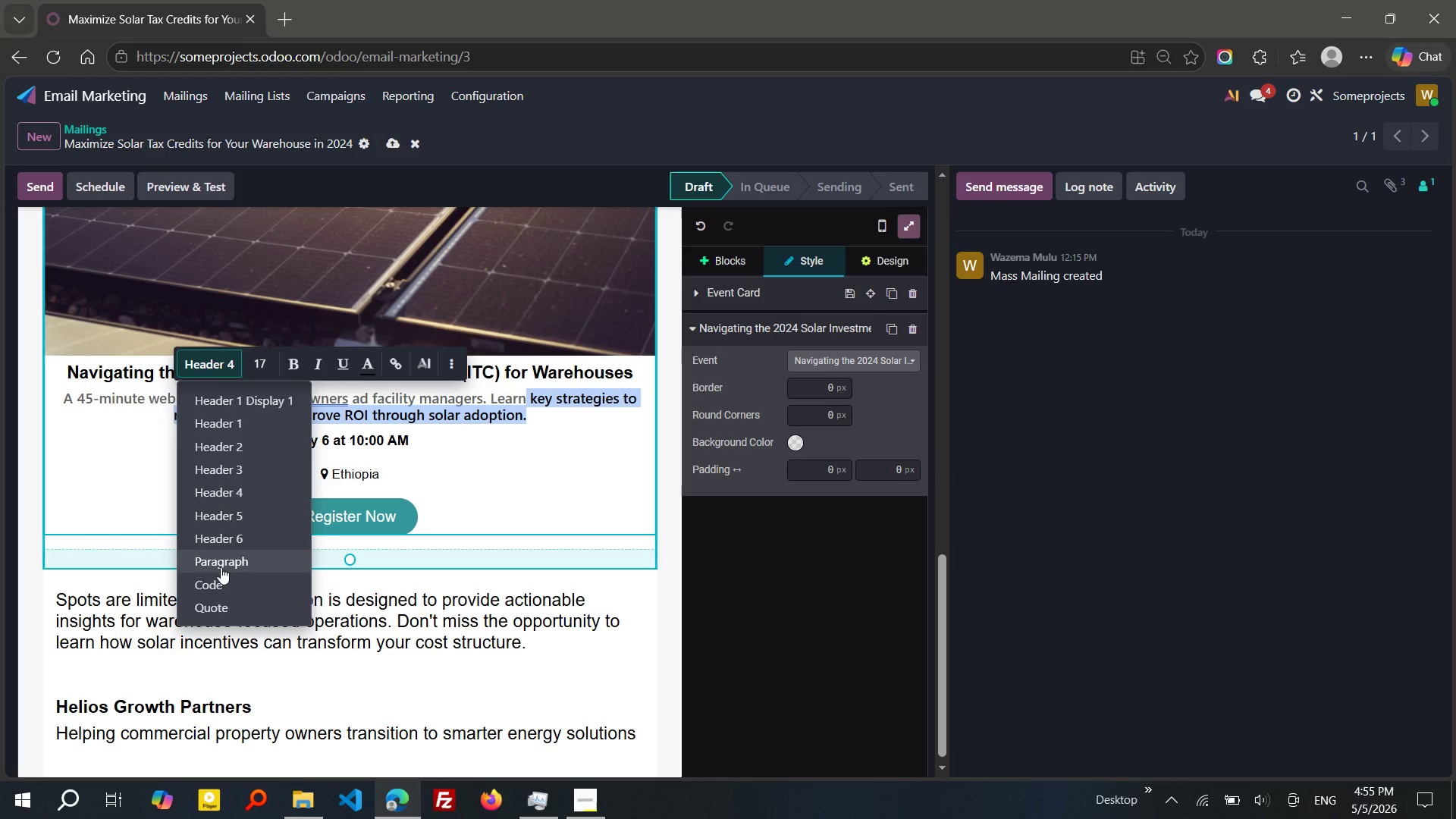 
left_click([221, 570])
 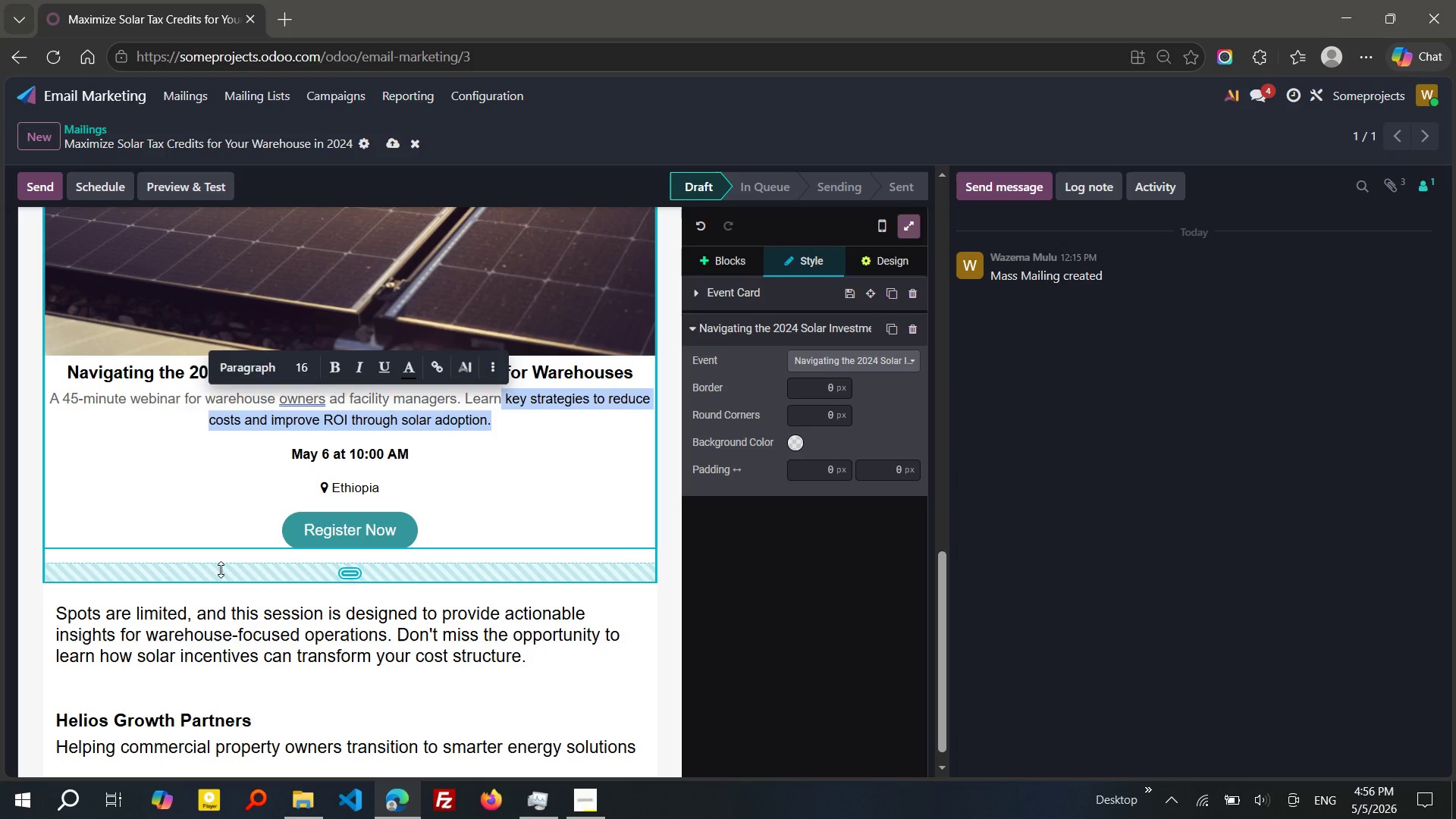 
wait(39.66)
 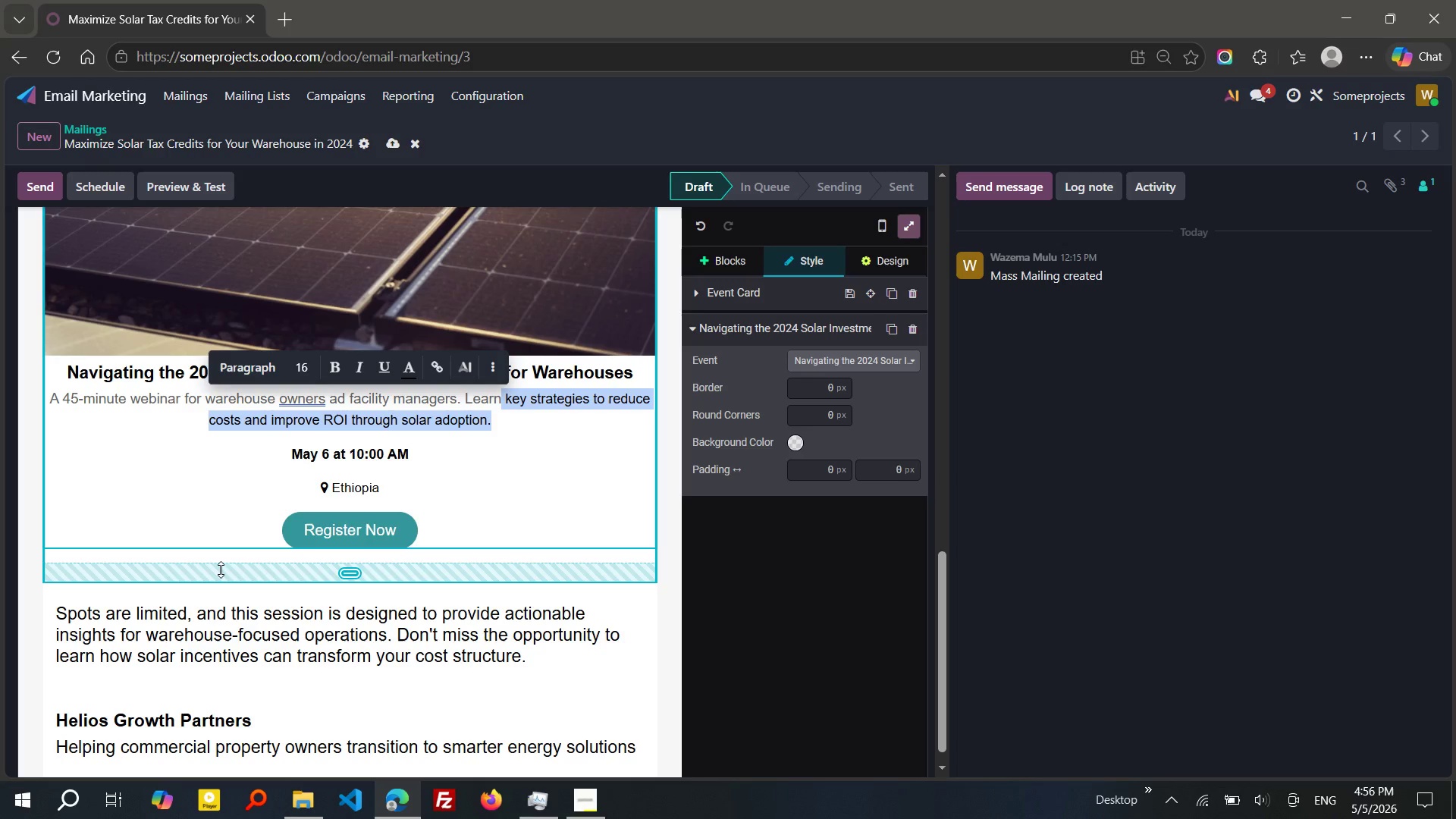 
left_click([501, 394])
 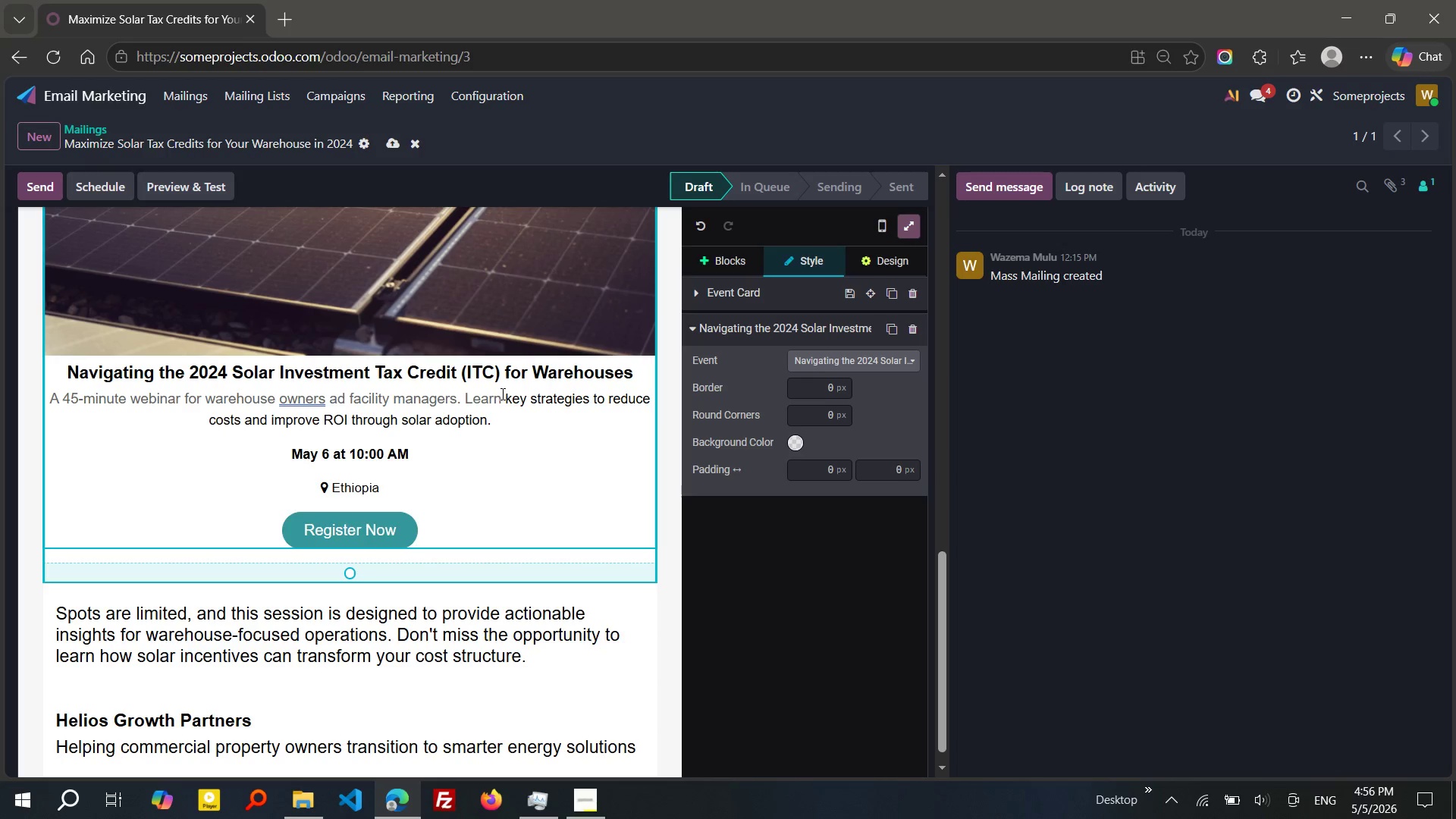 
left_click_drag(start_coordinate=[501, 394], to_coordinate=[53, 409])
 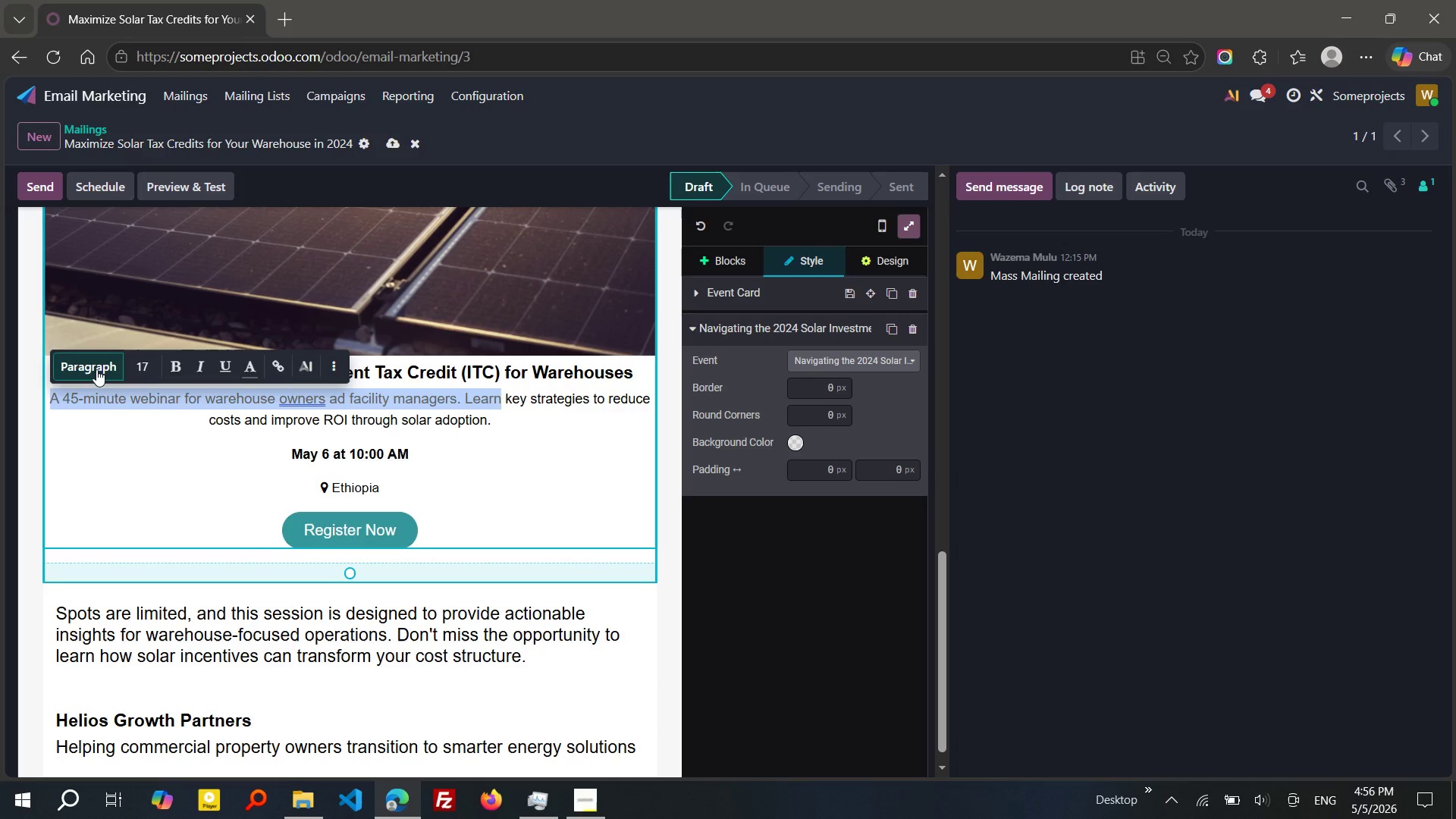 
left_click([96, 369])
 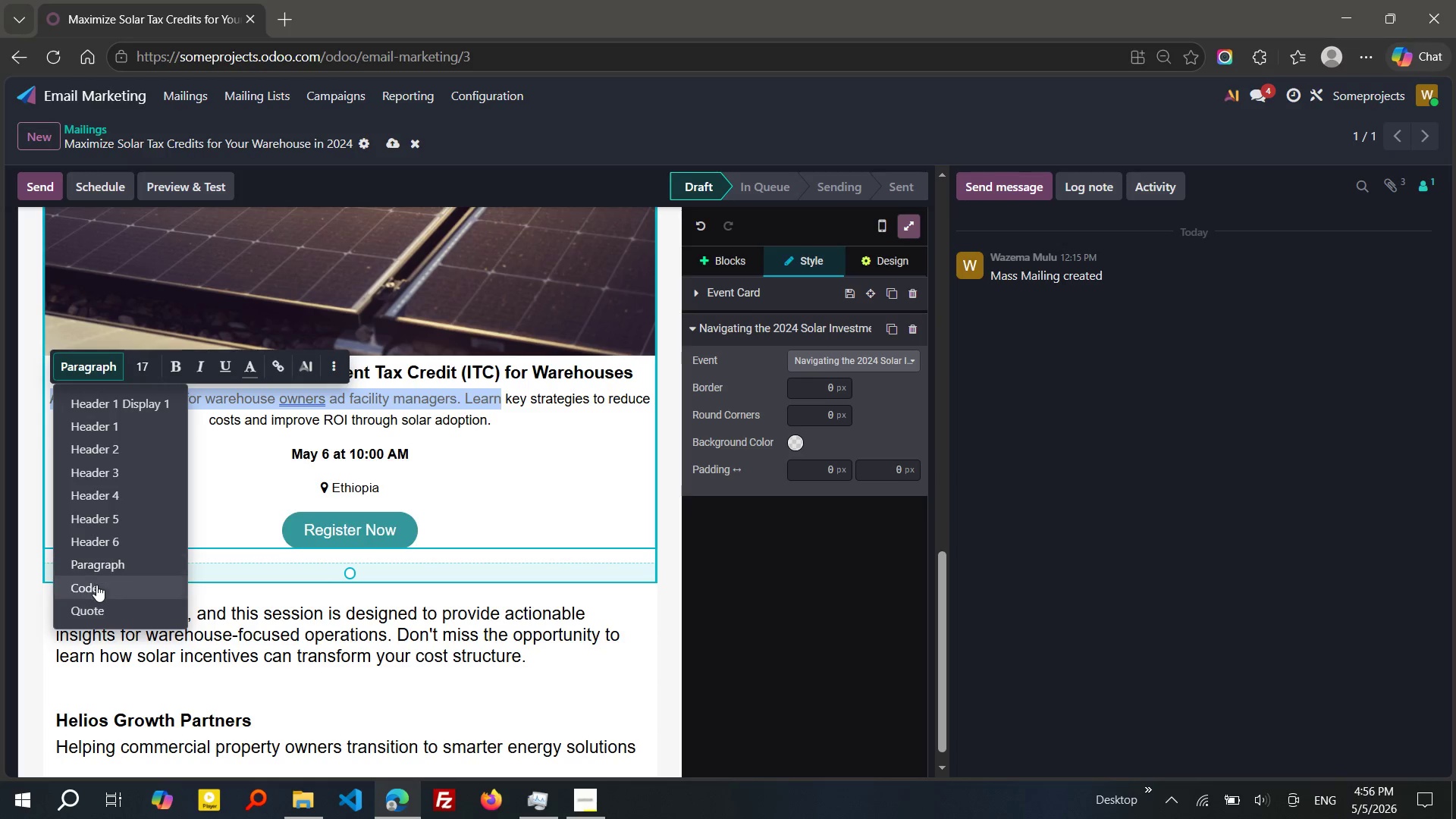 
left_click([96, 585])
 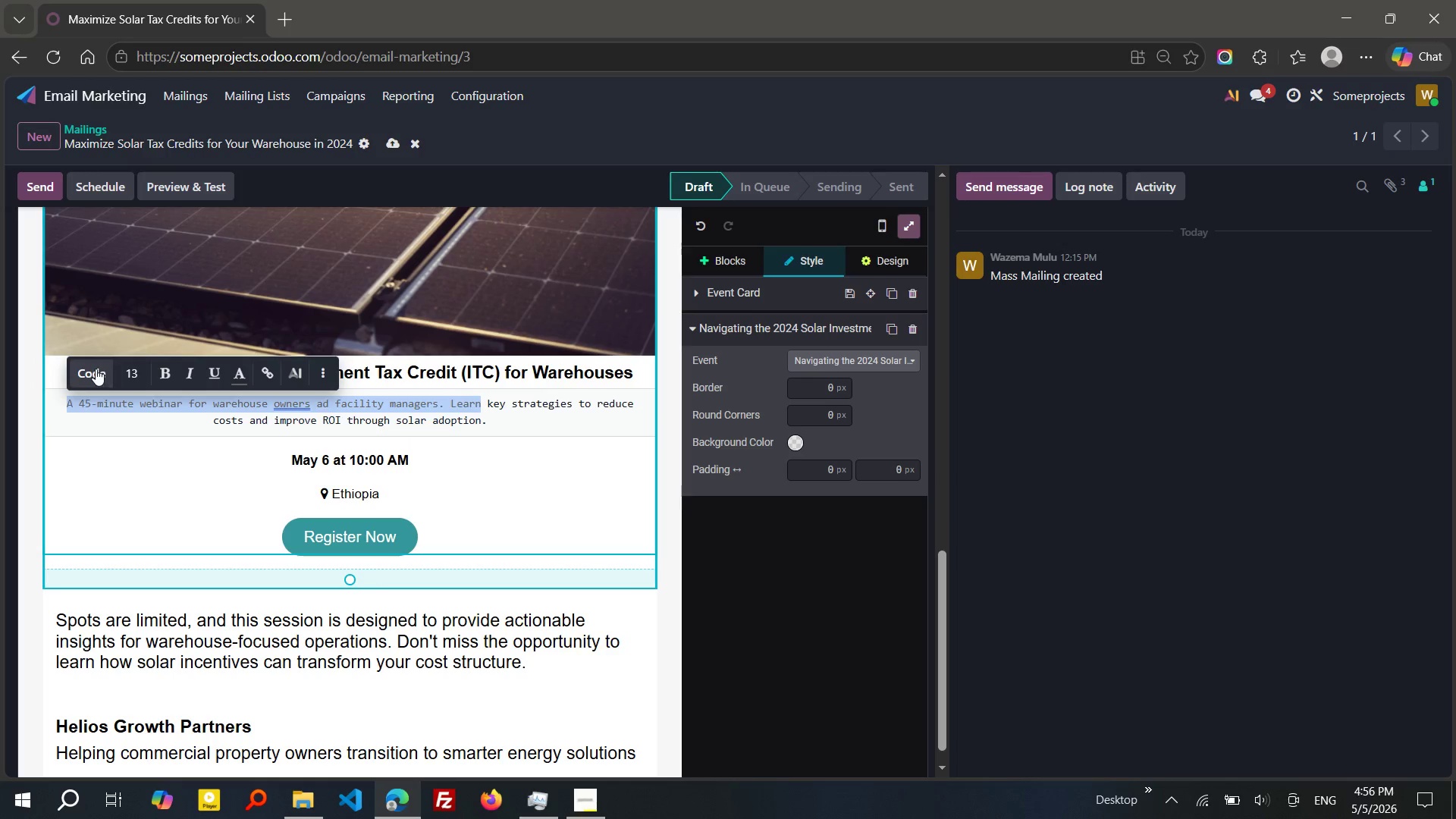 
left_click([96, 369])
 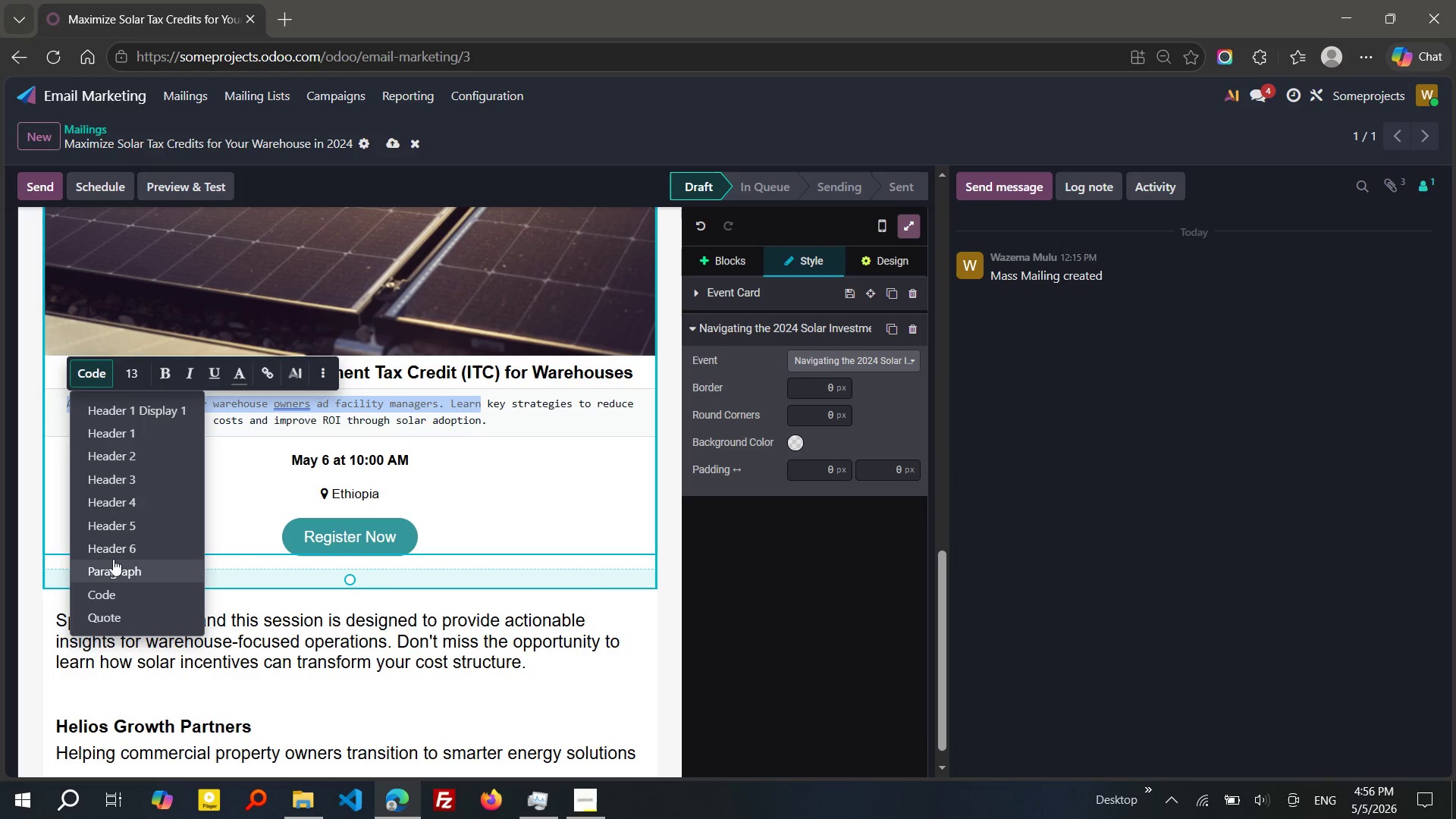 
left_click([113, 559])
 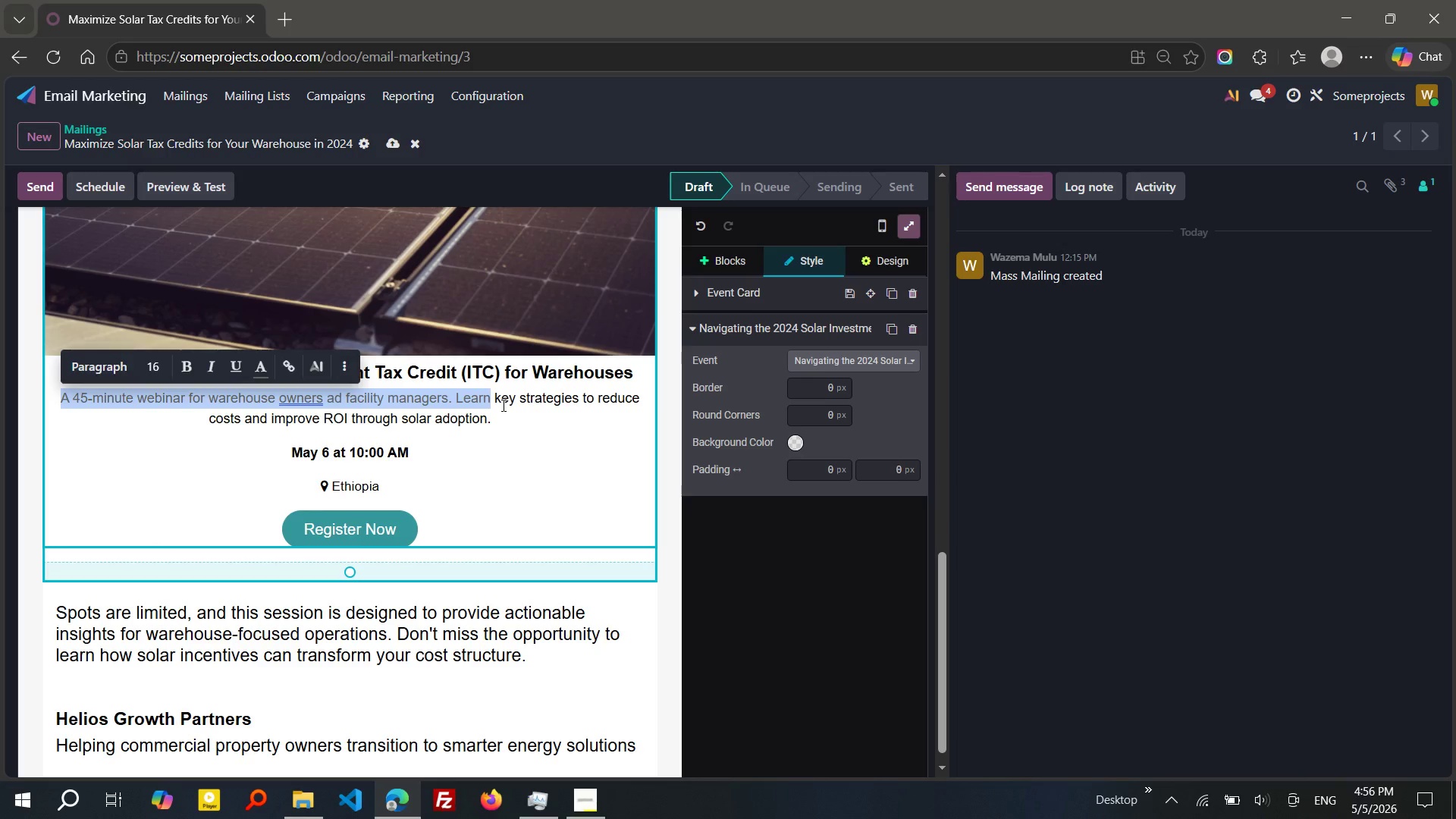 
left_click([502, 405])
 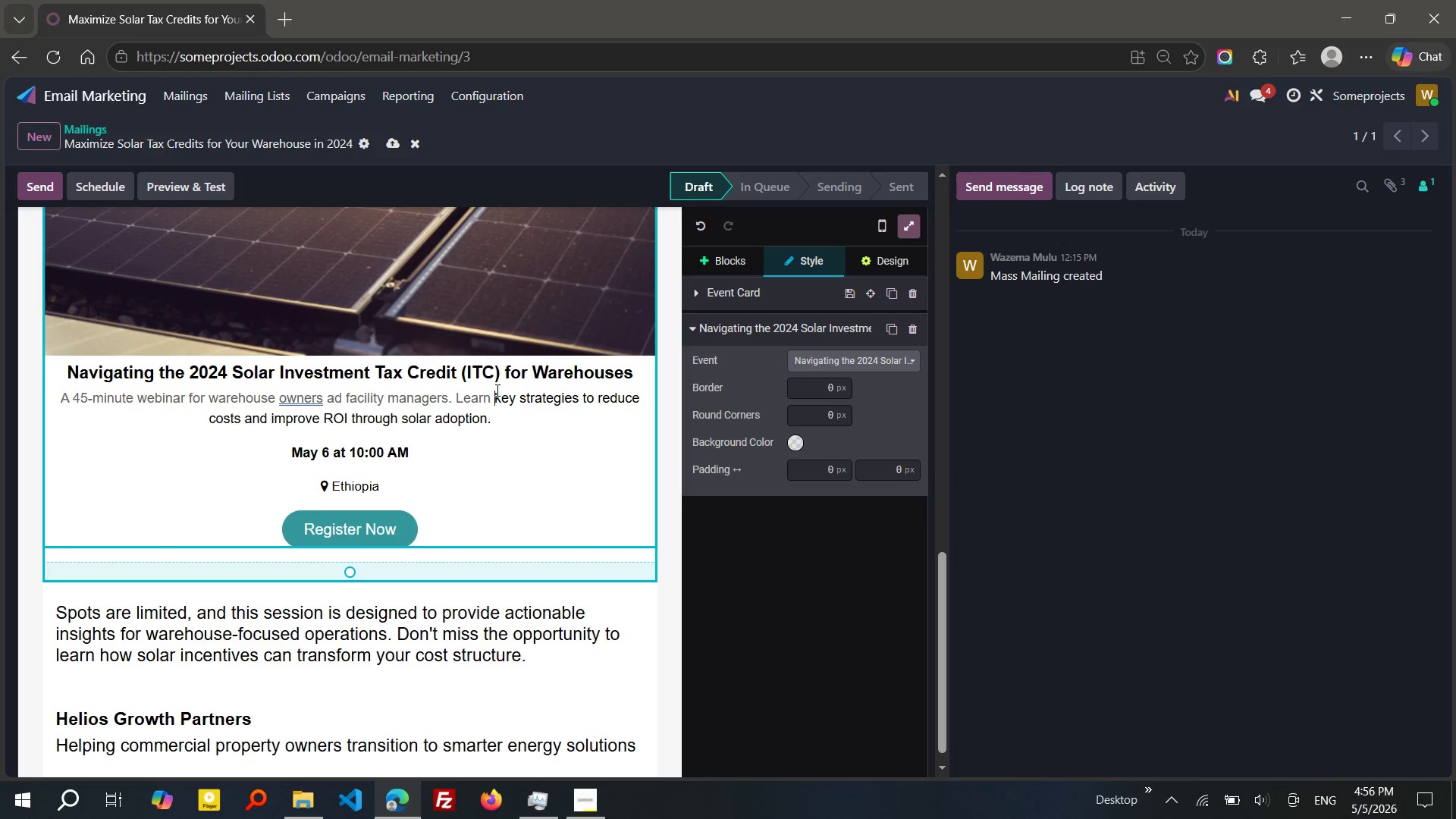 
left_click_drag(start_coordinate=[496, 390], to_coordinate=[491, 413])
 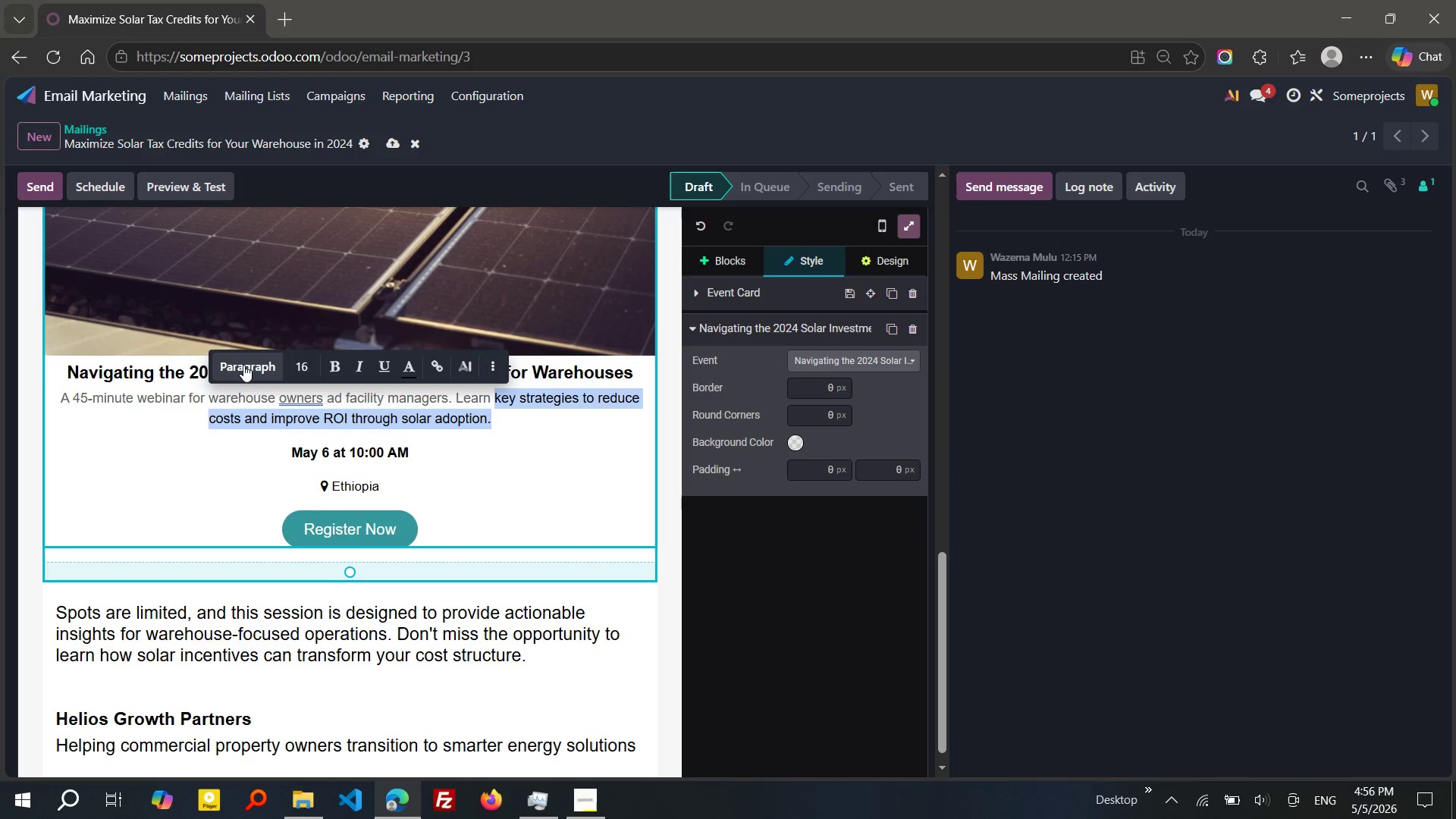 
left_click([240, 365])
 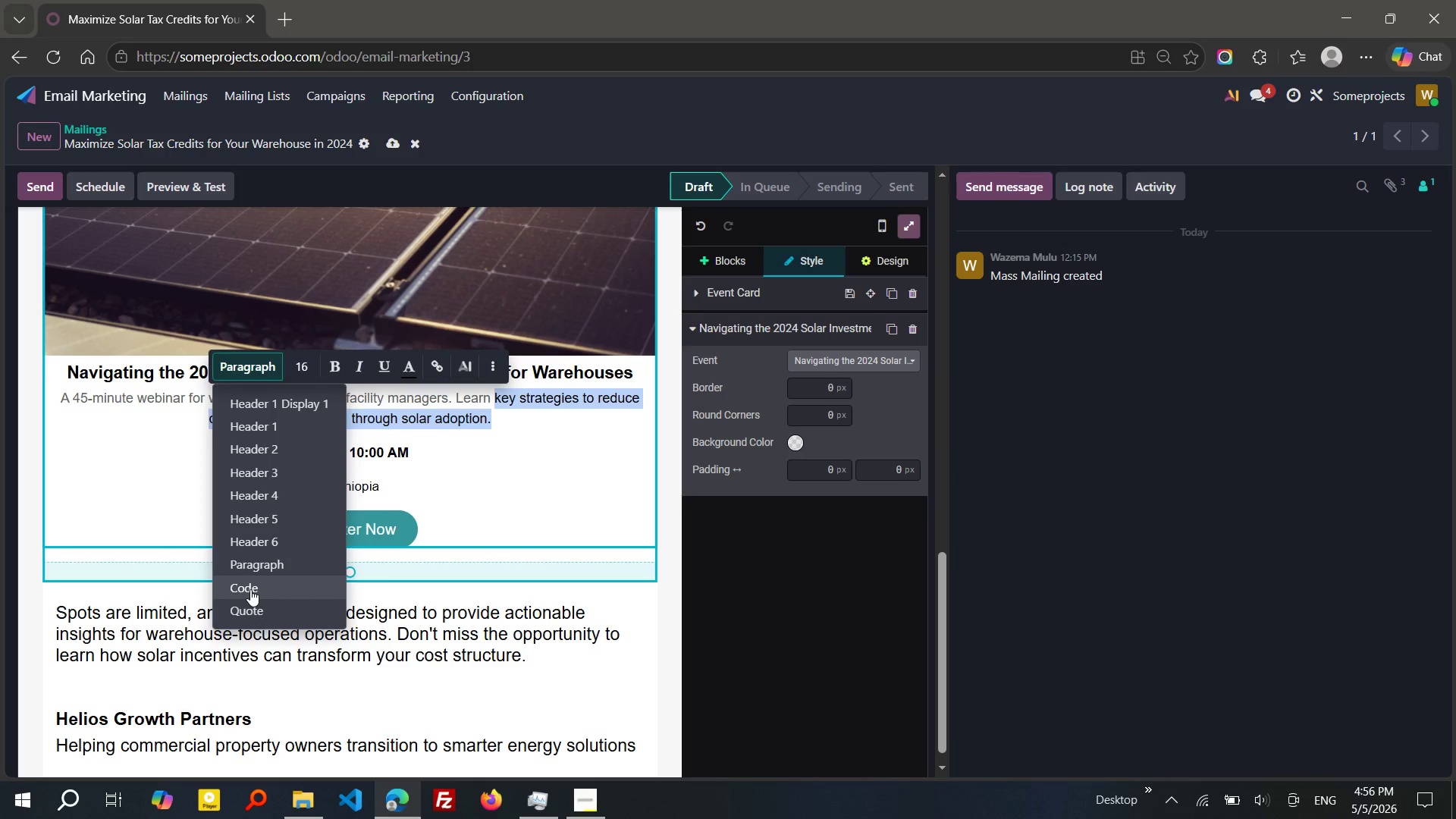 
left_click([250, 589])
 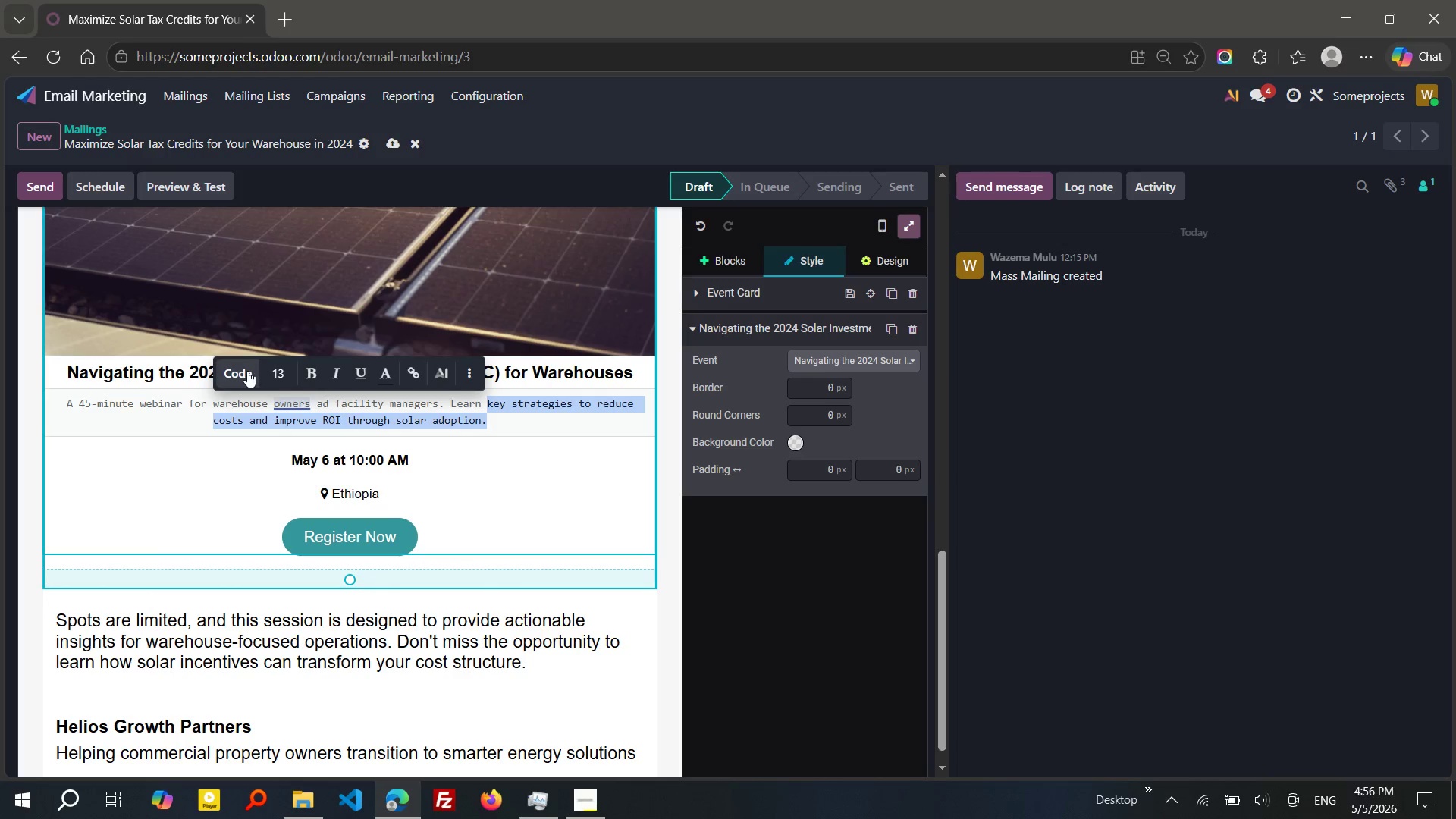 
left_click([247, 371])
 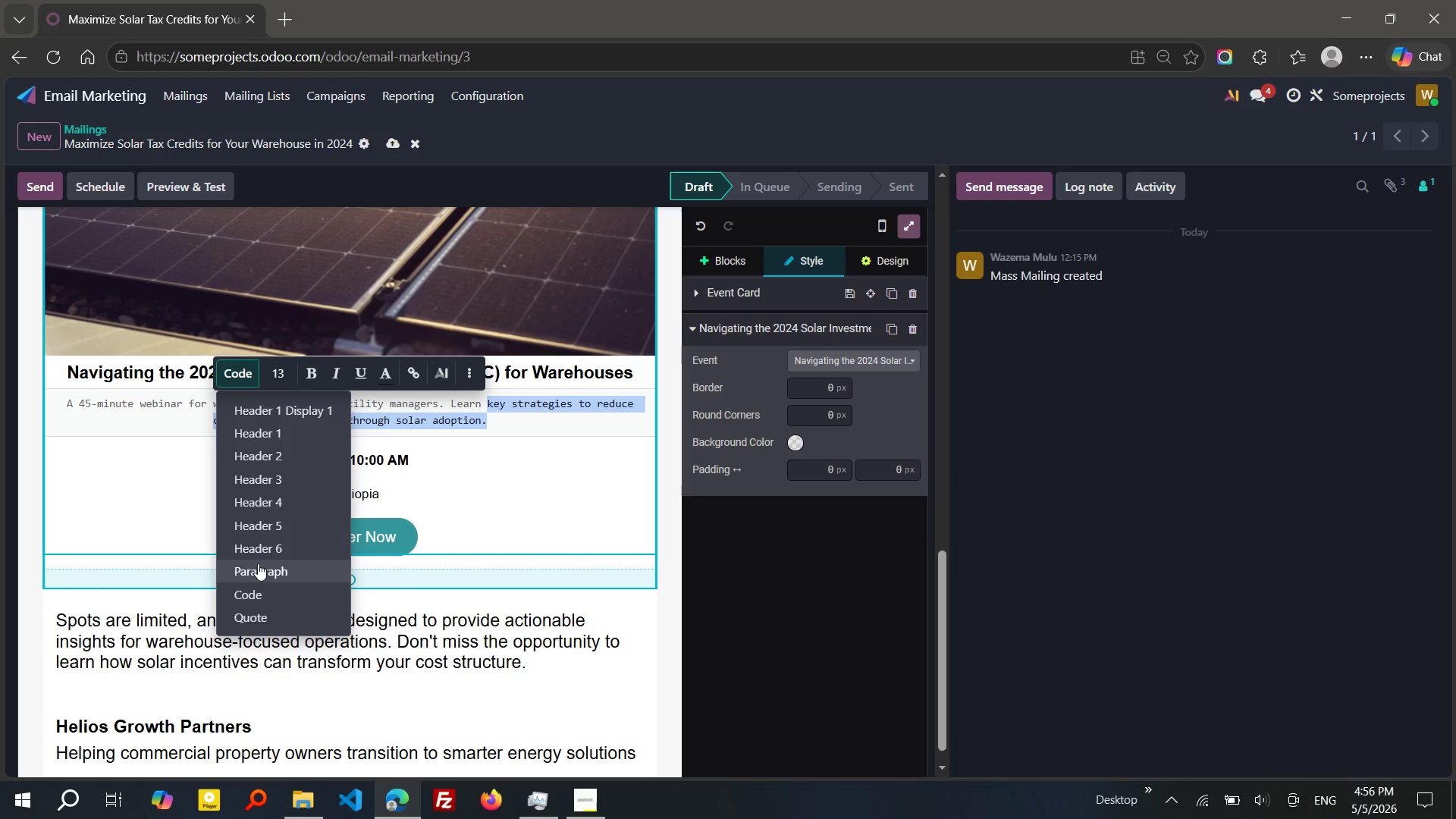 
left_click([258, 563])
 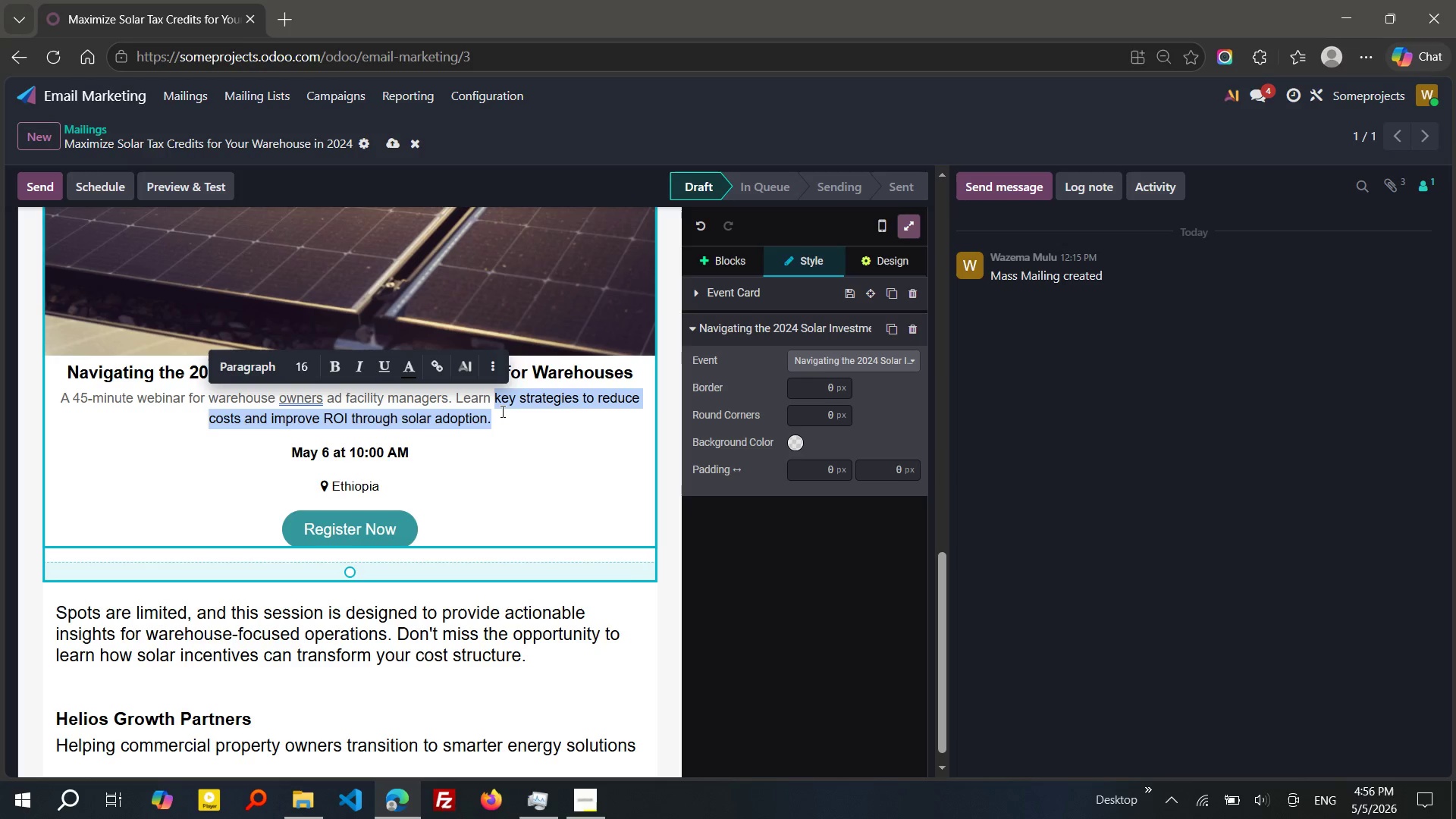 
left_click([501, 411])
 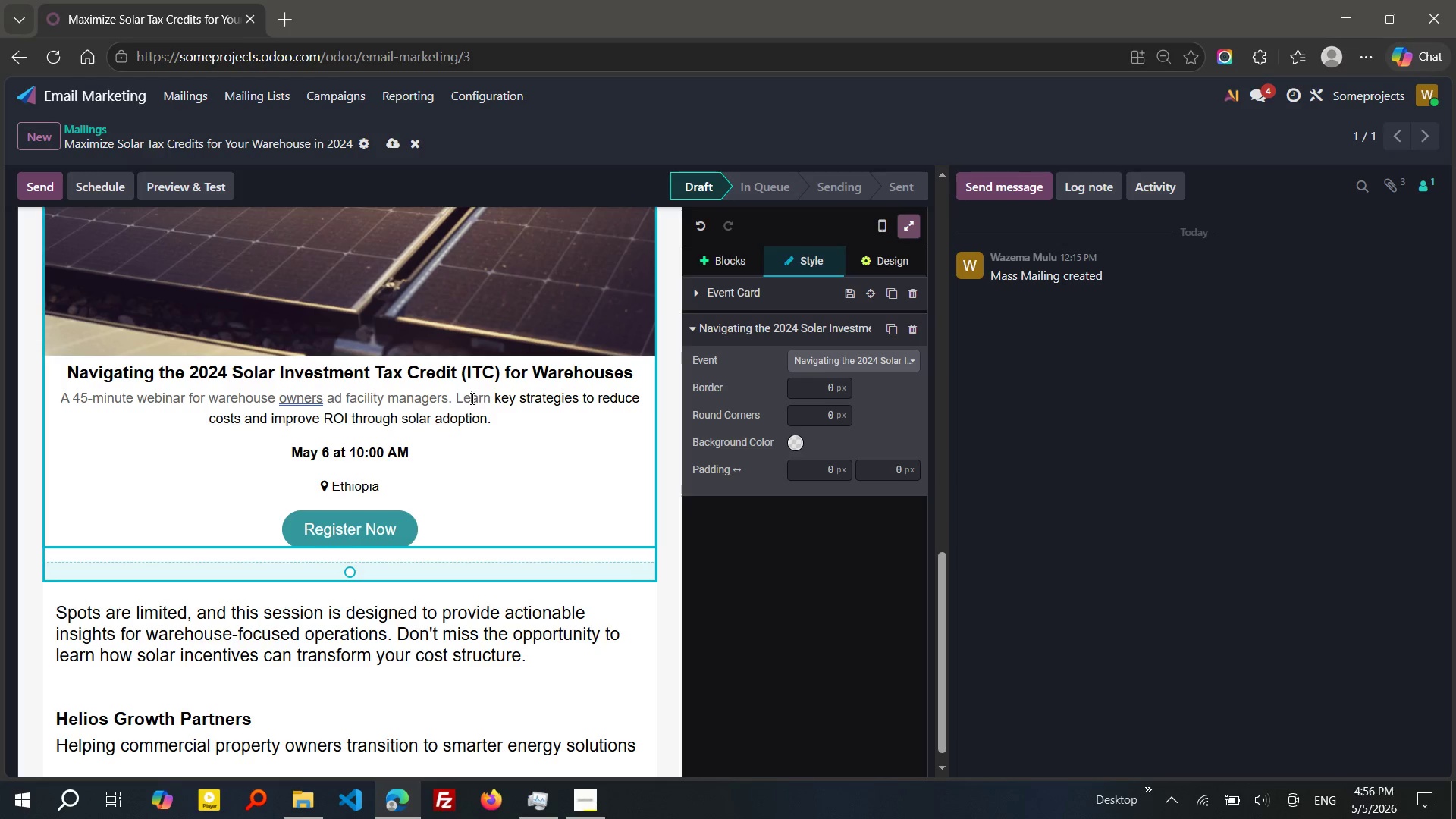 
double_click([471, 398])
 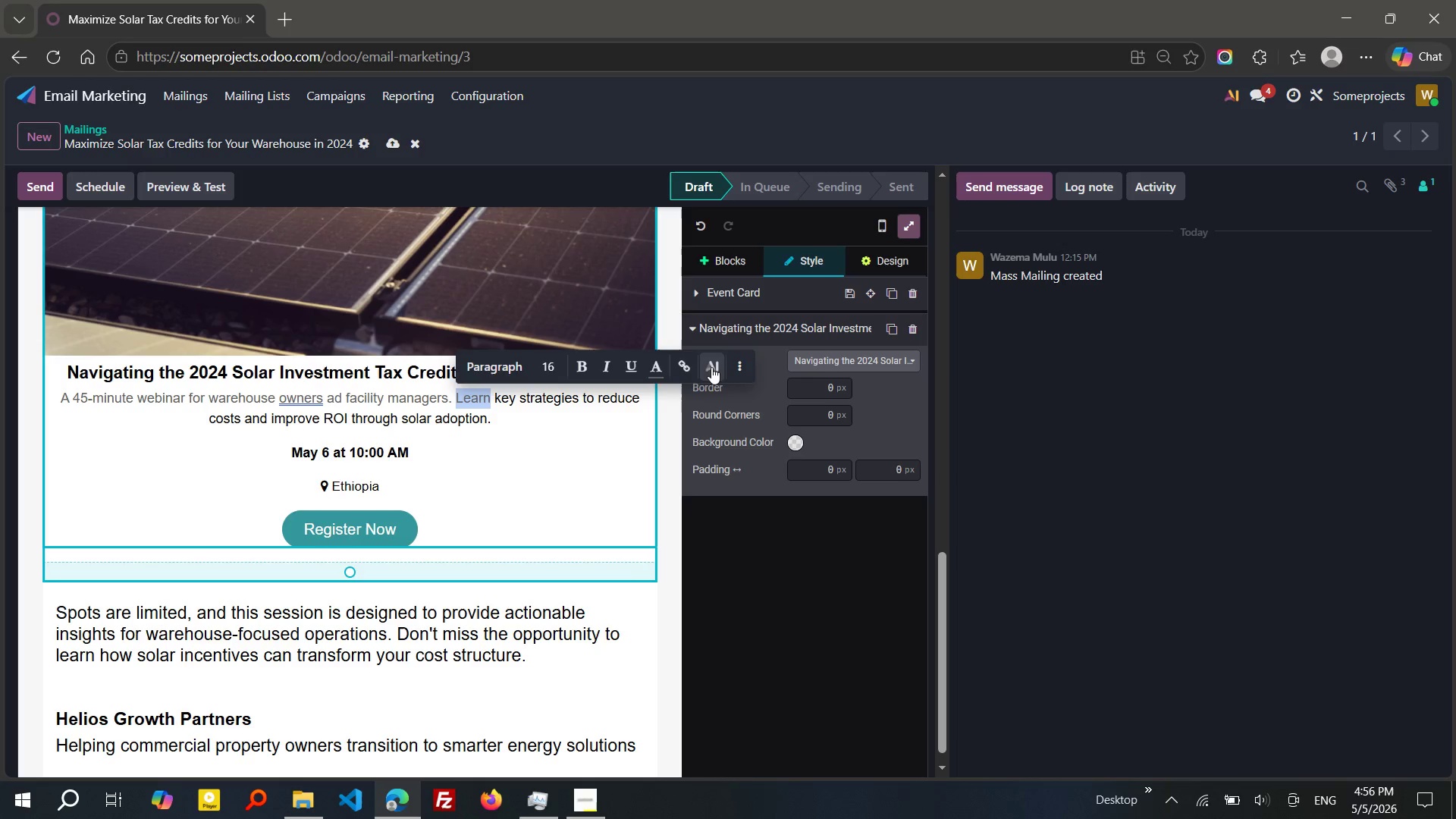 
left_click([734, 367])
 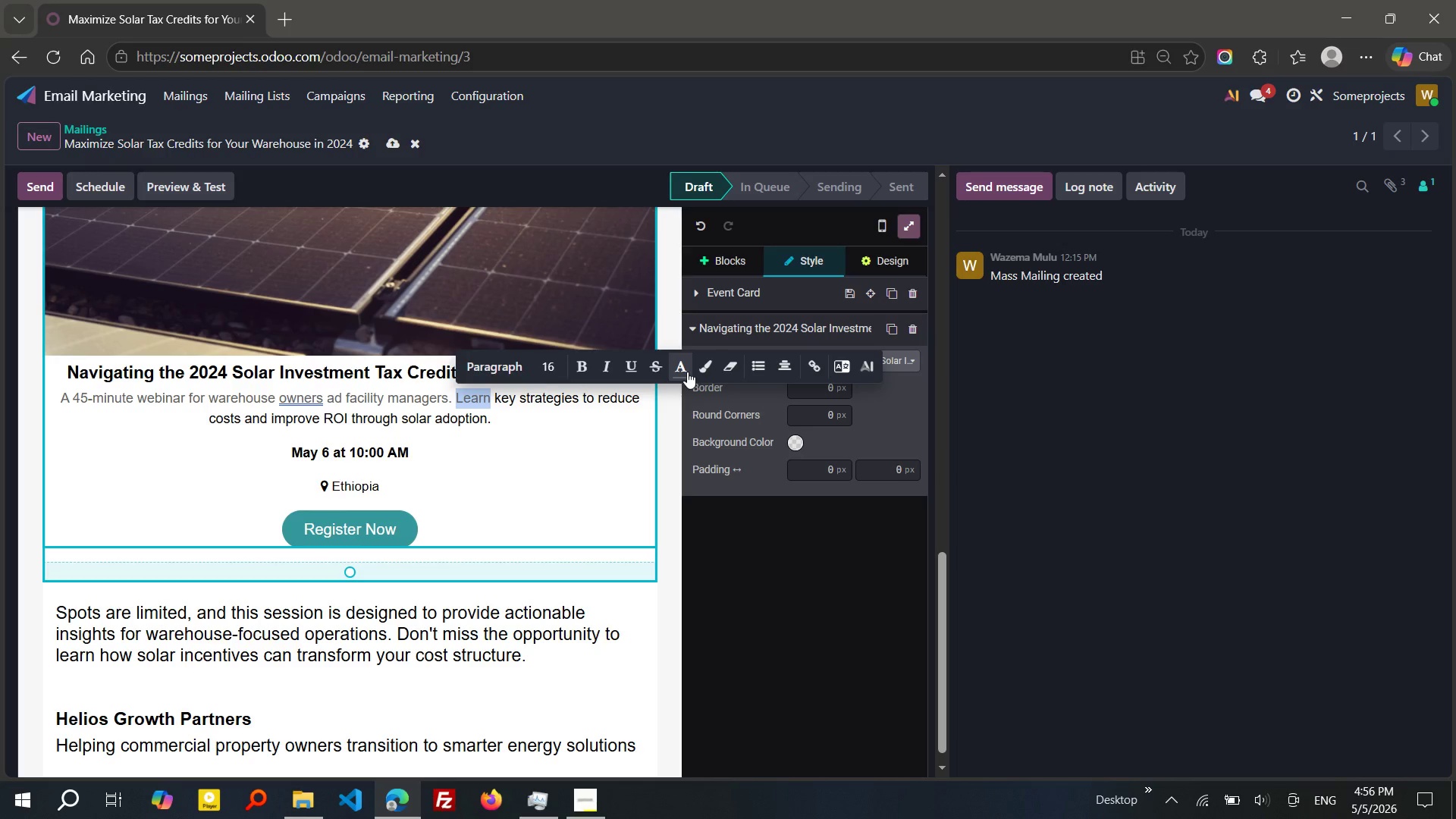 
wait(5.94)
 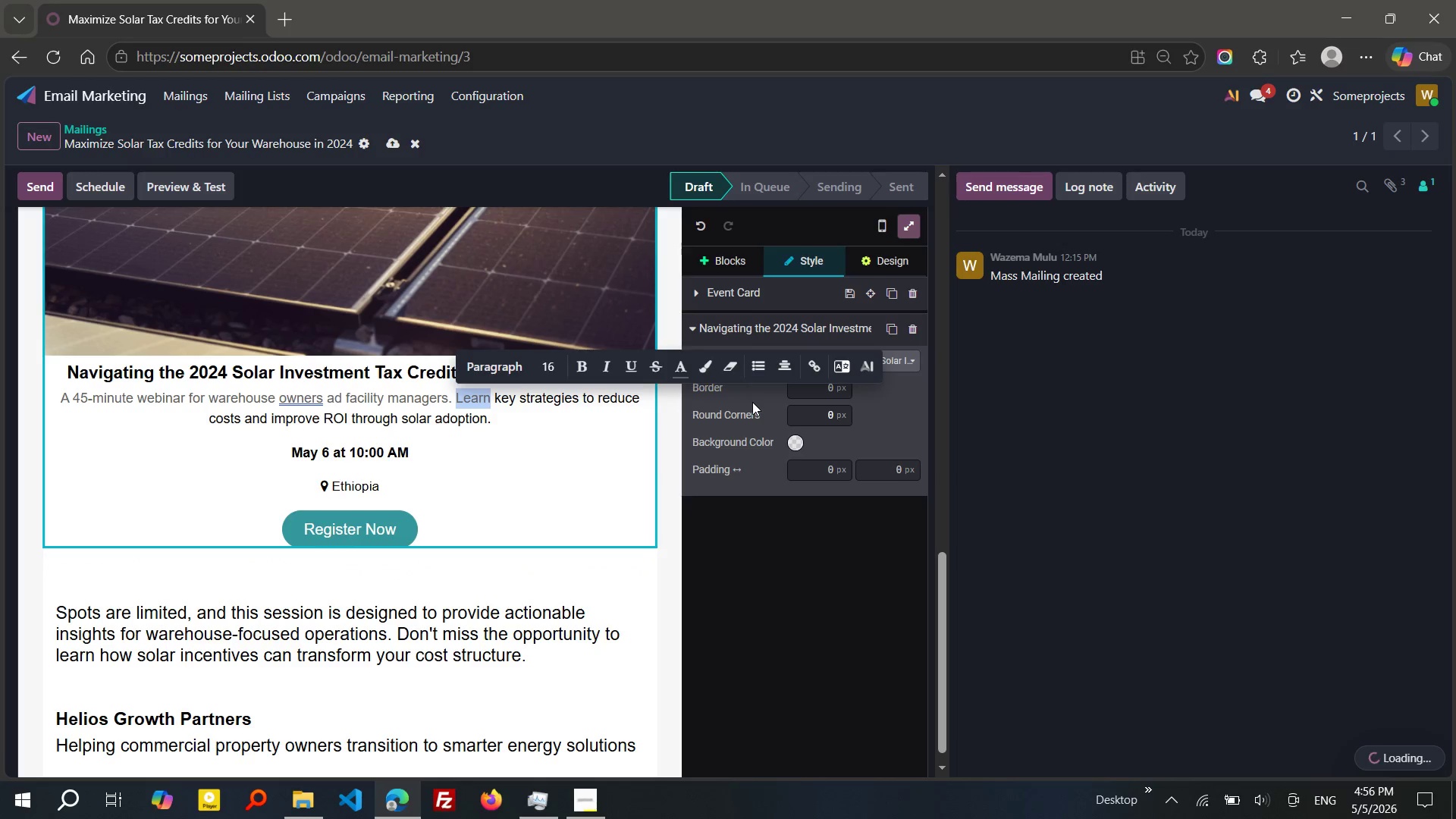 
left_click([687, 372])
 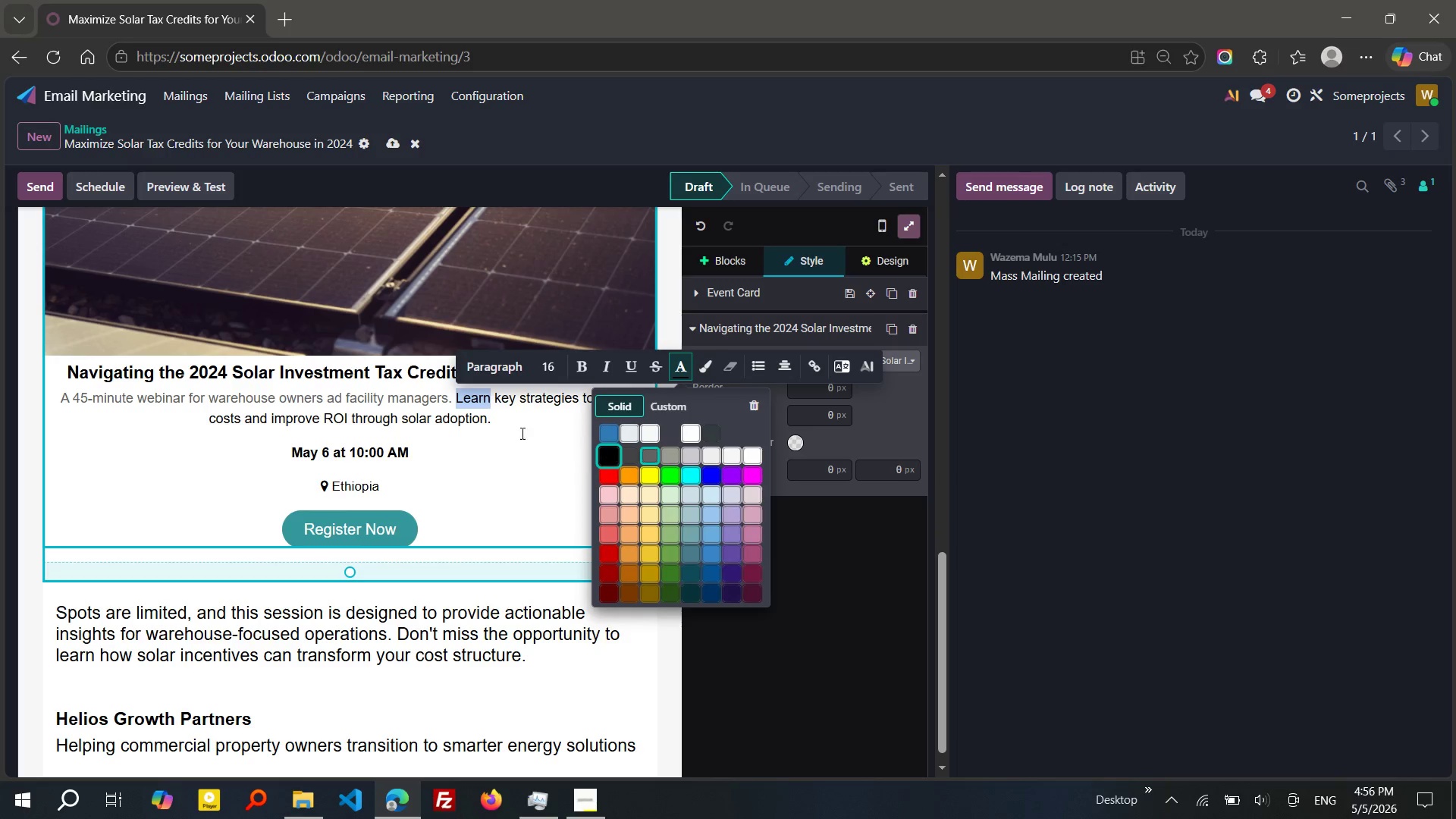 
left_click([488, 417])
 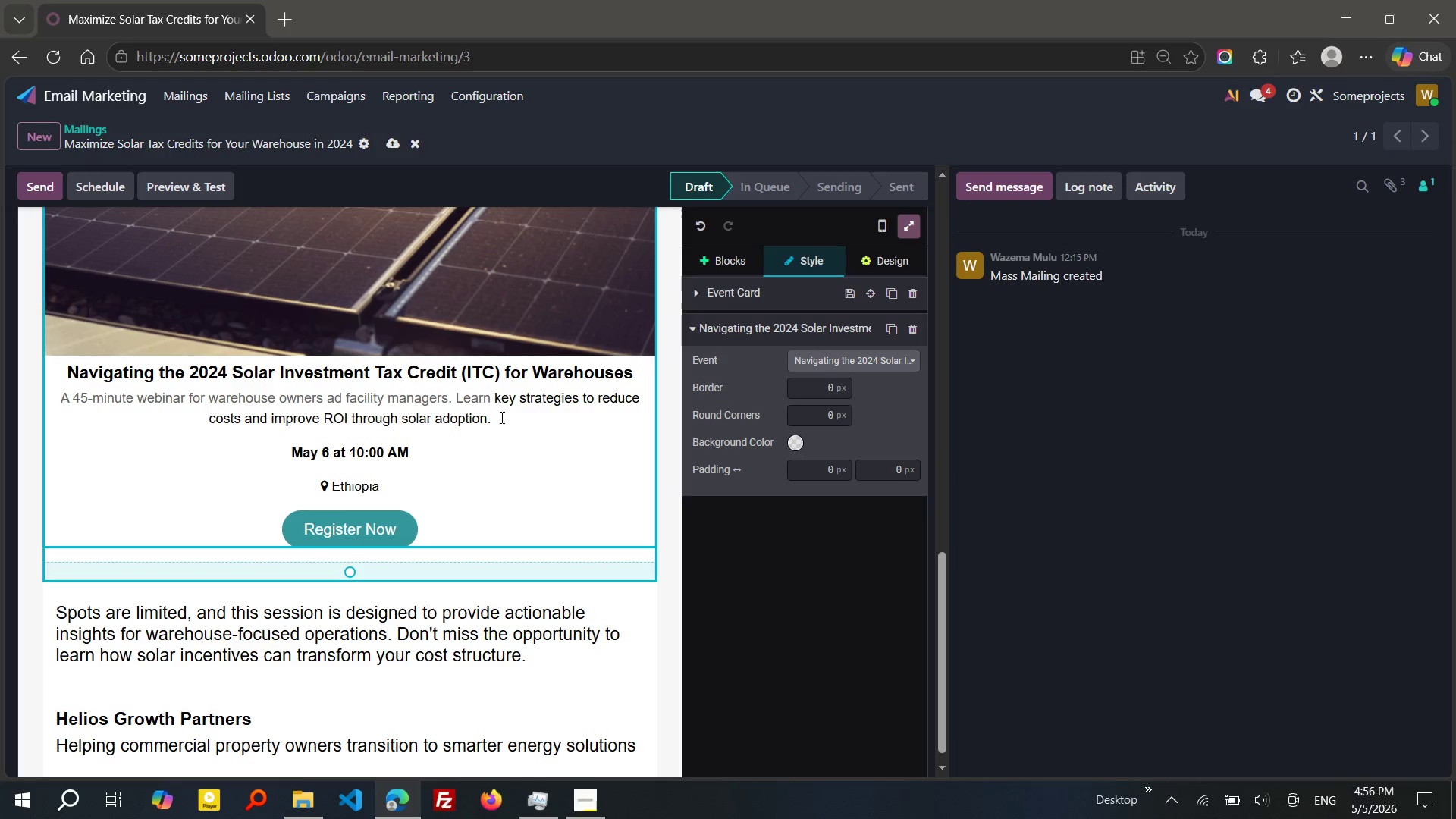 
left_click_drag(start_coordinate=[500, 417], to_coordinate=[56, 399])
 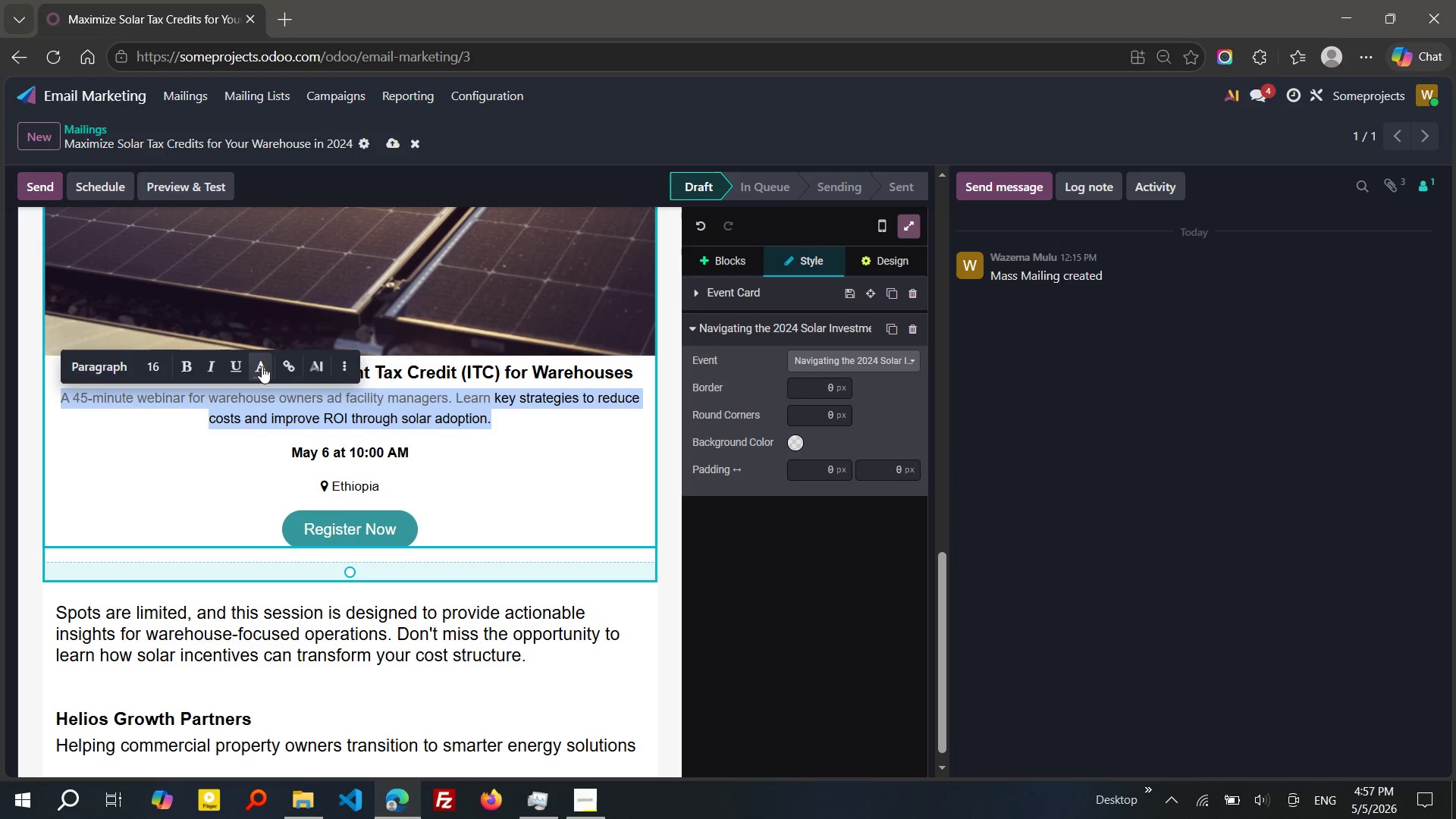 
left_click([262, 366])
 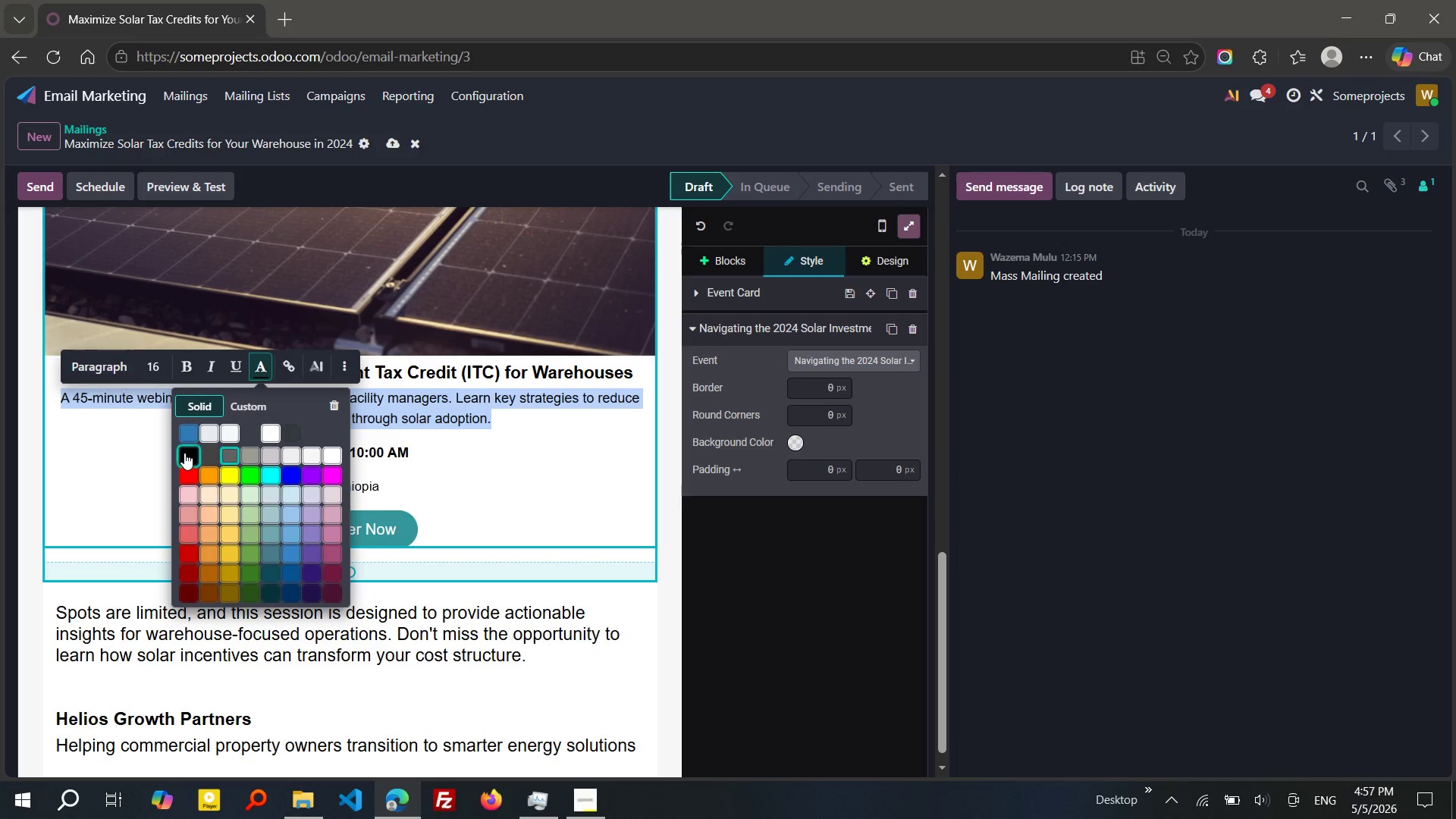 
left_click([184, 453])
 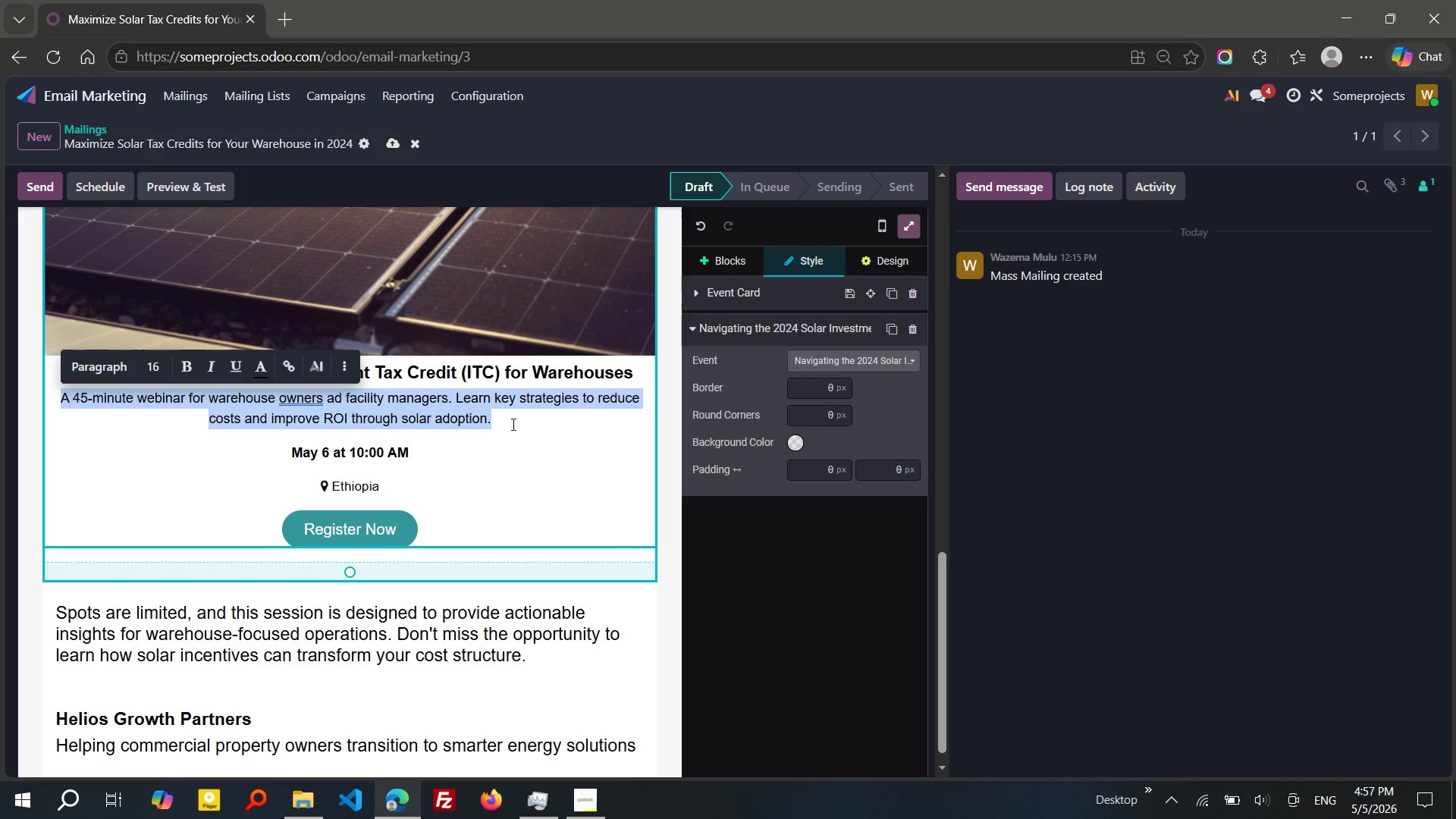 
left_click([512, 424])
 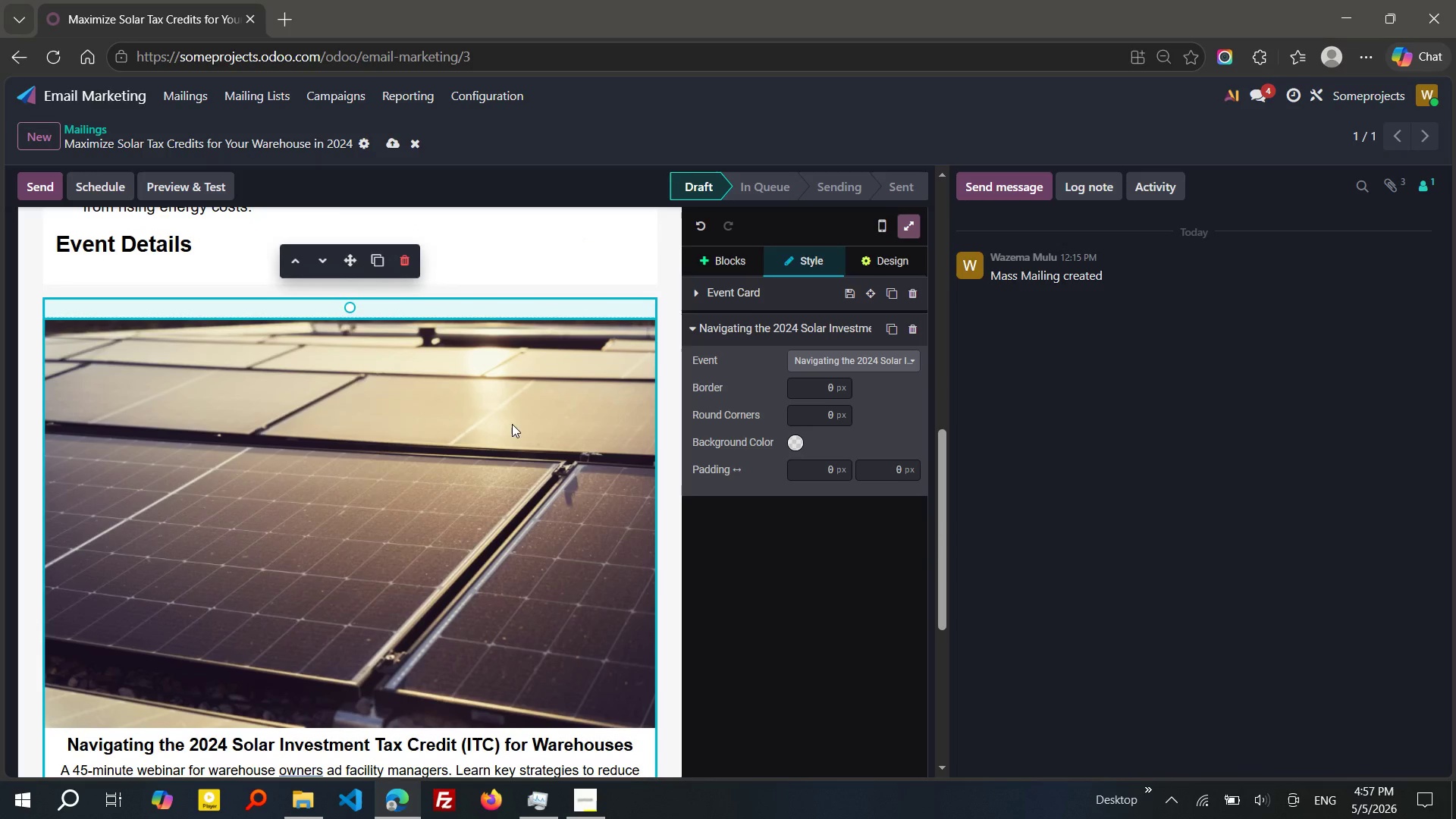 
wait(7.62)
 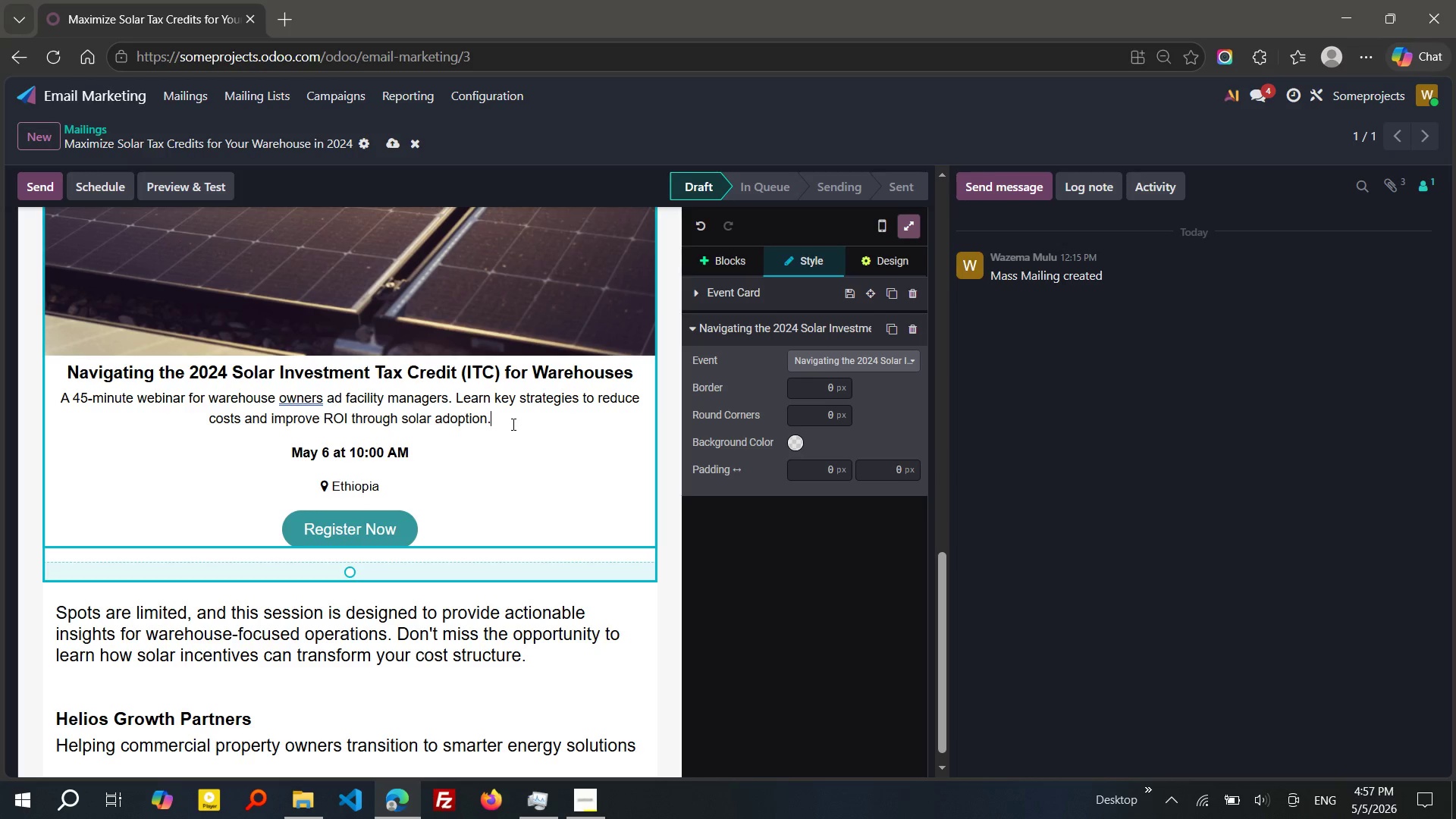 
left_click([385, 143])
 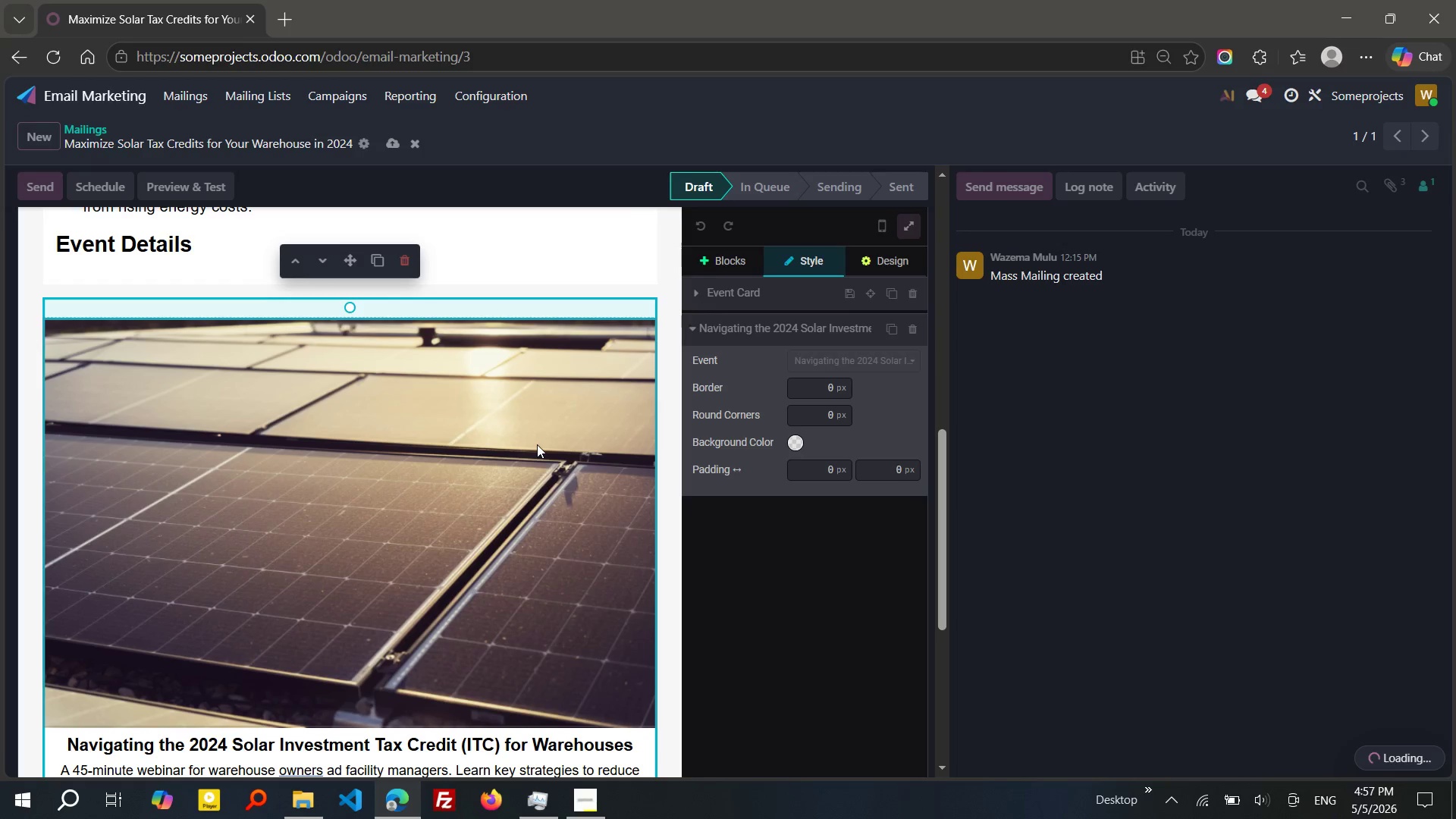 
left_click([530, 810])
 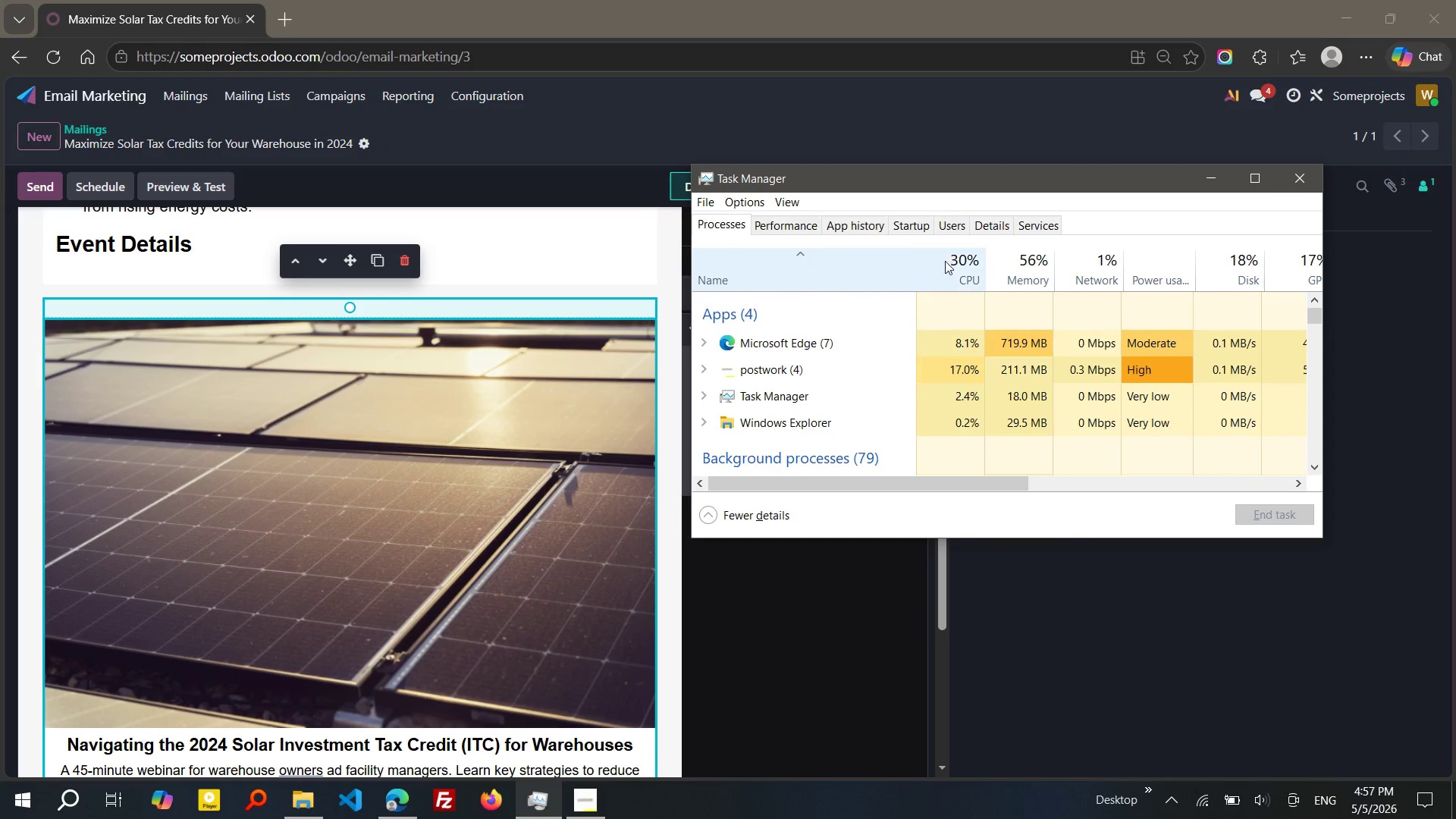 
wait(9.38)
 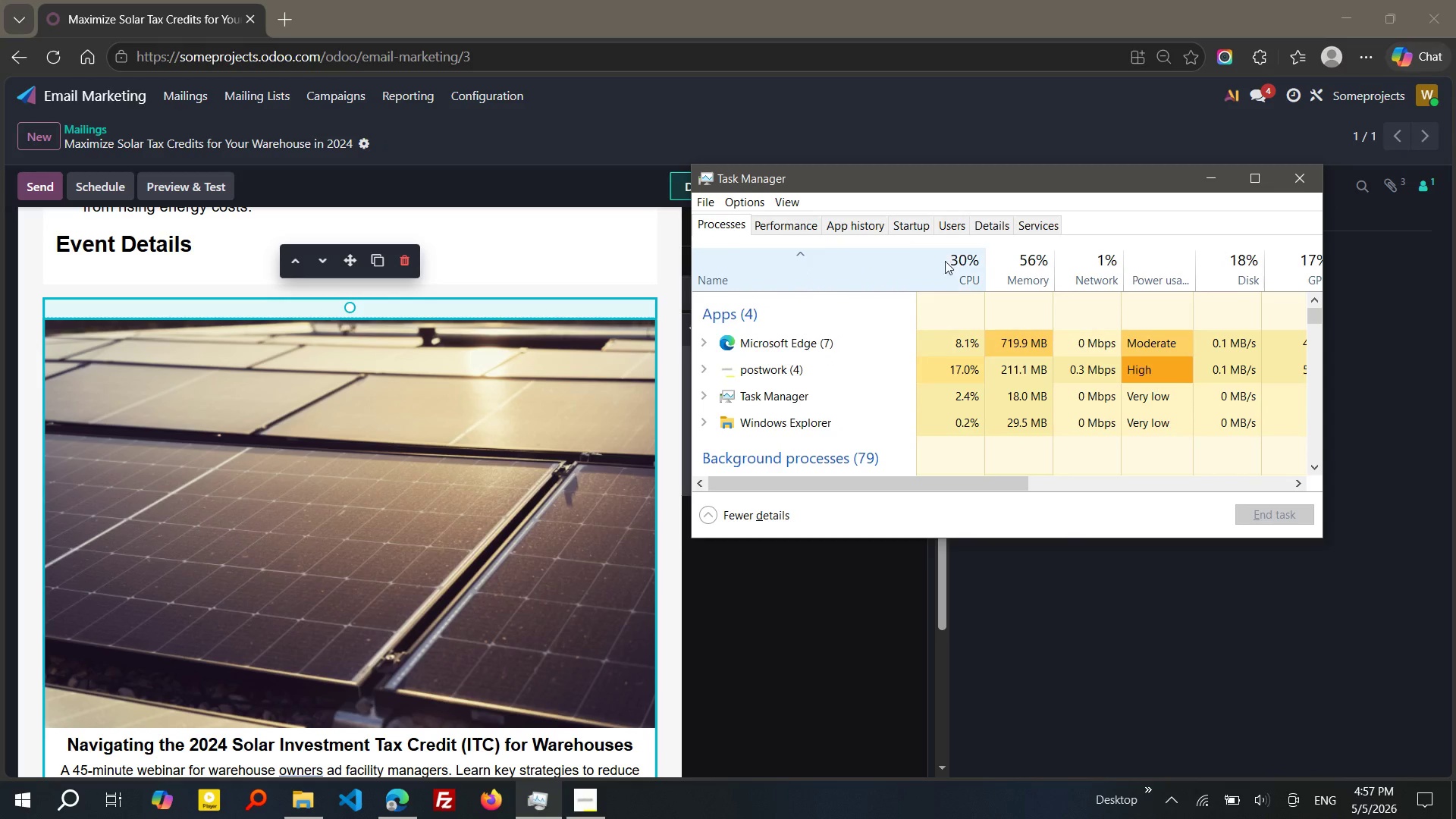 
left_click([577, 813])